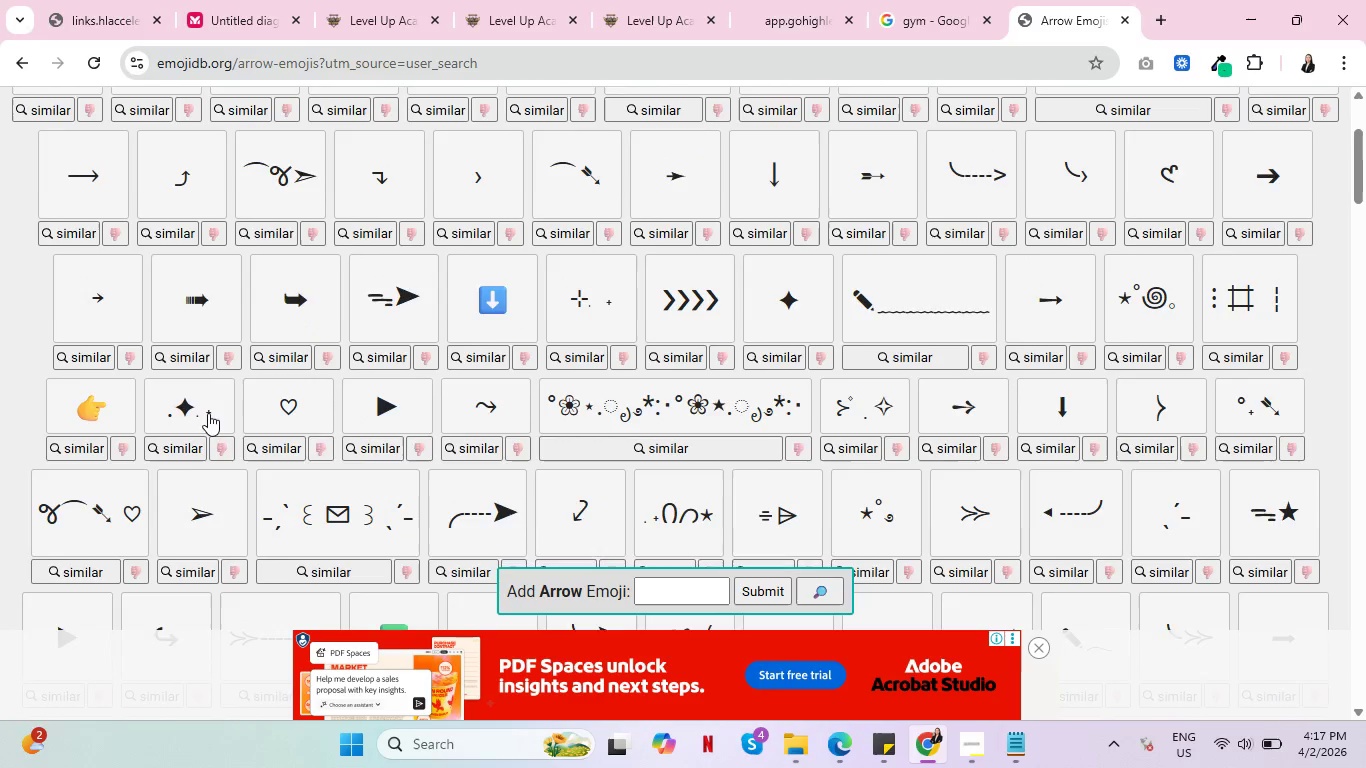 
scroll: coordinate [208, 407], scroll_direction: up, amount: 7.0
 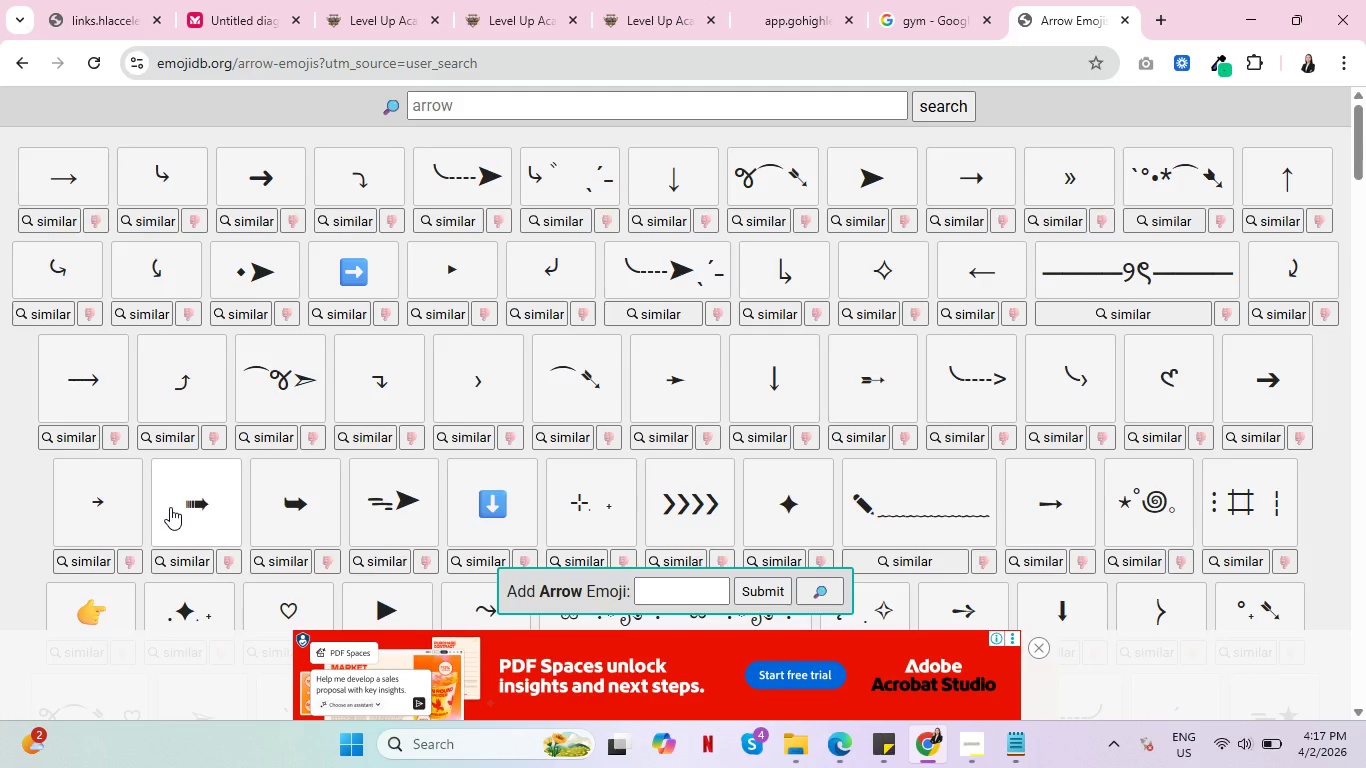 
left_click([191, 491])
 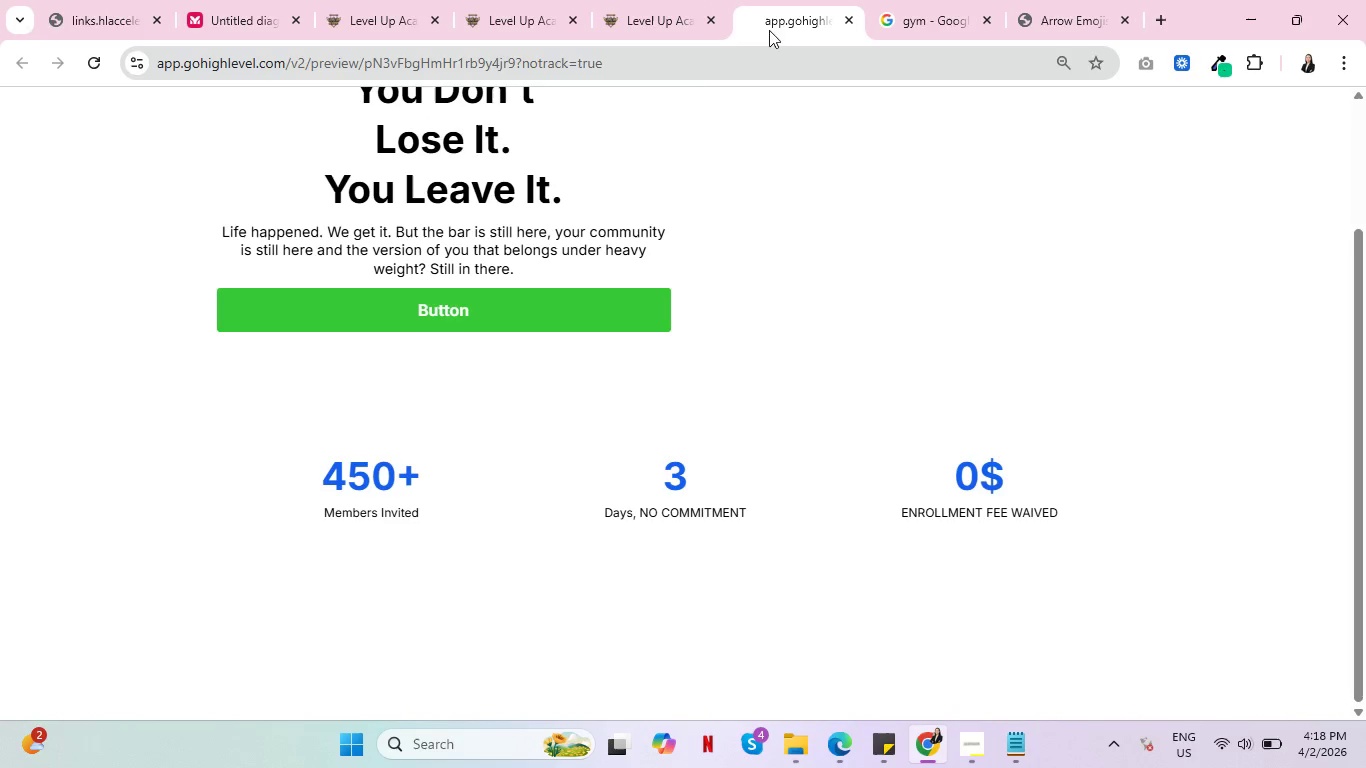 
left_click([645, 6])
 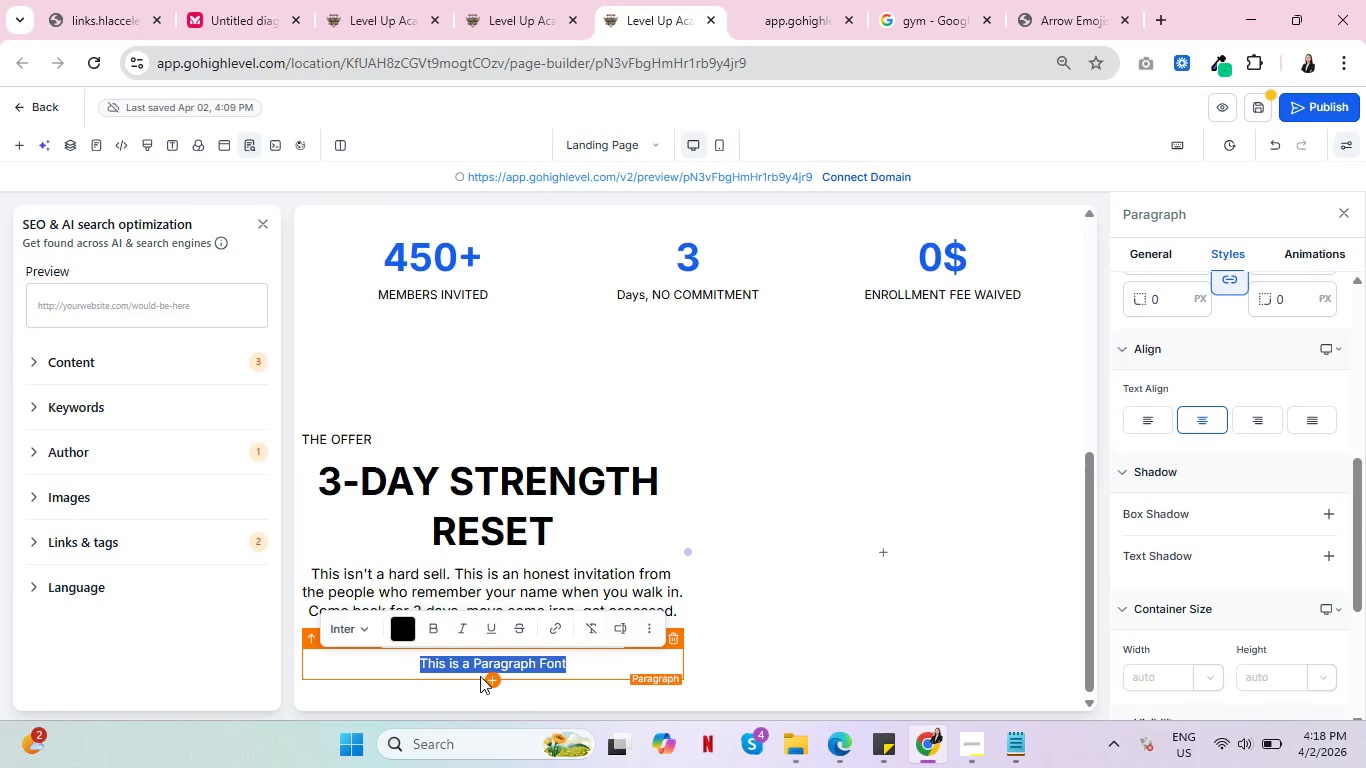 
key(Control+V)
 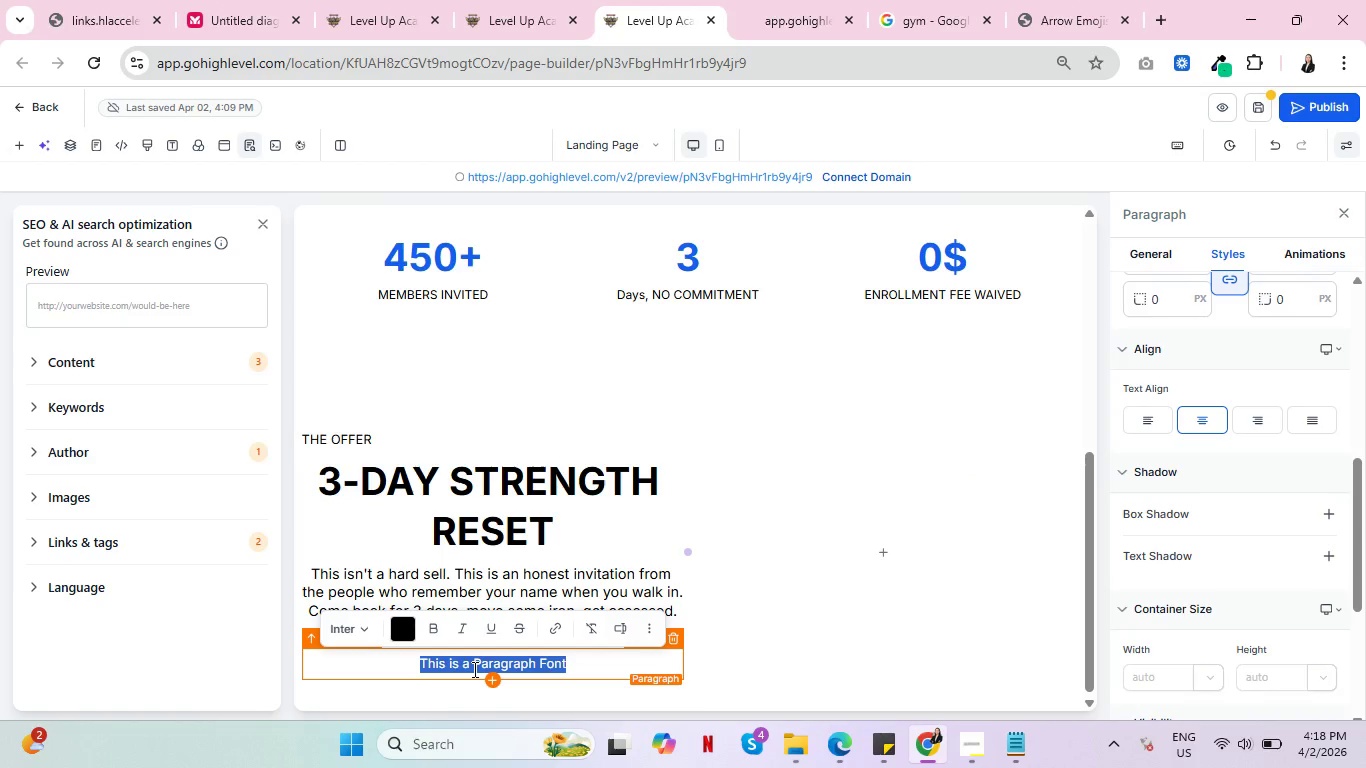 
left_click([473, 669])
 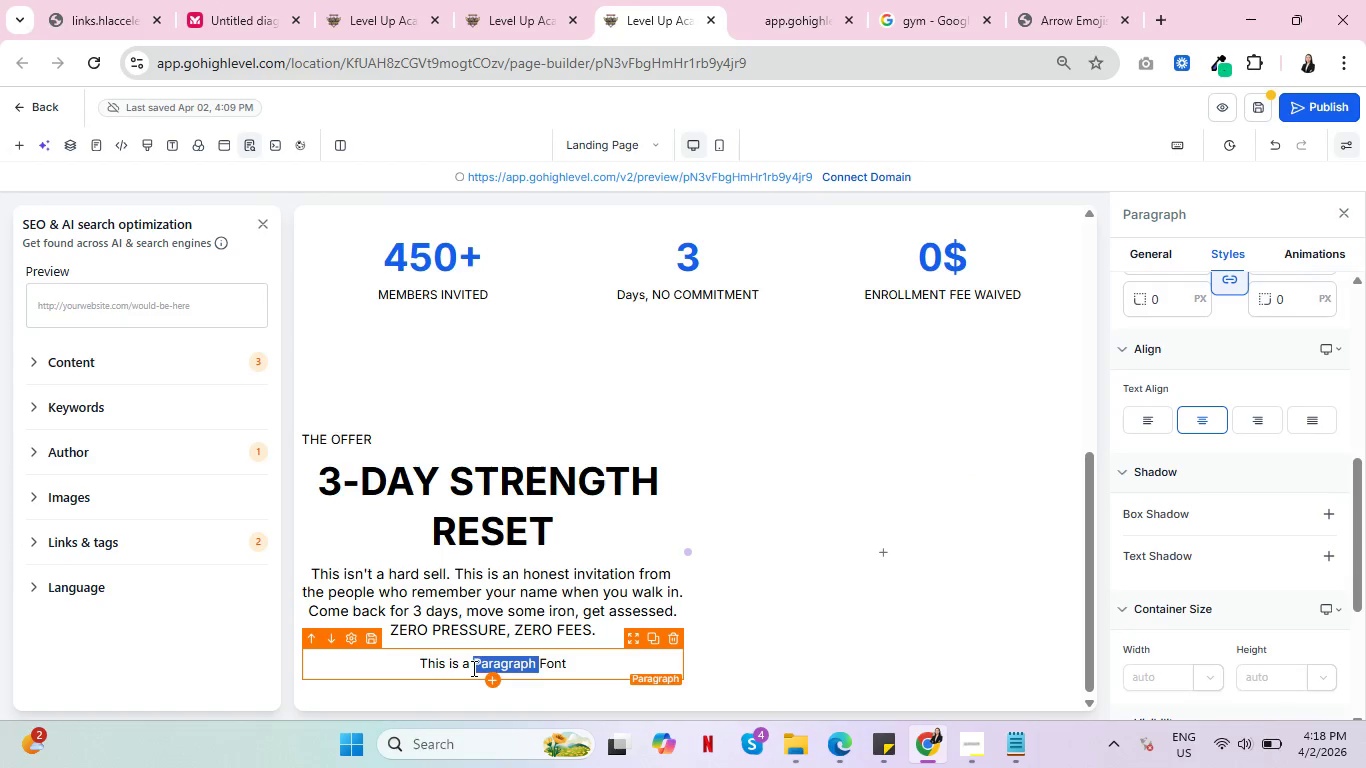 
double_click([472, 668])
 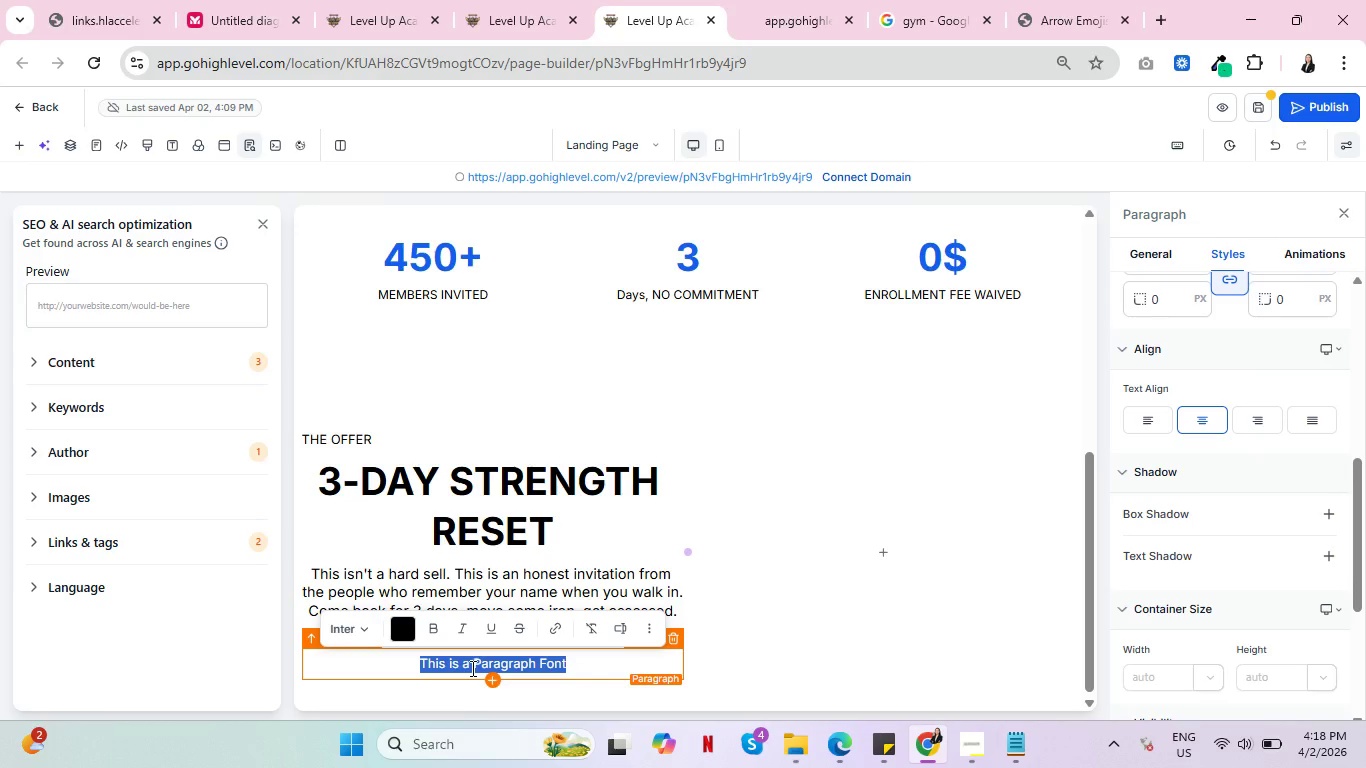 
triple_click([472, 668])
 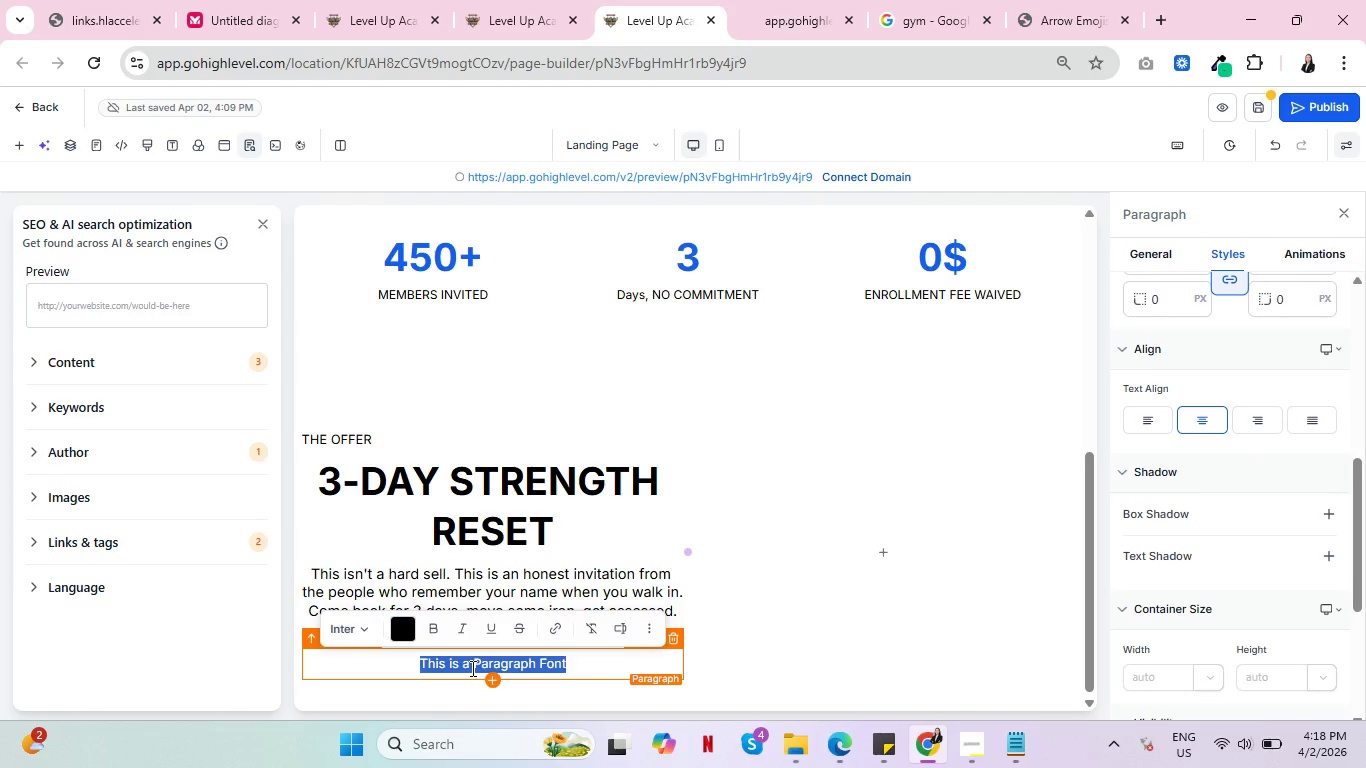 
key(Backspace)
 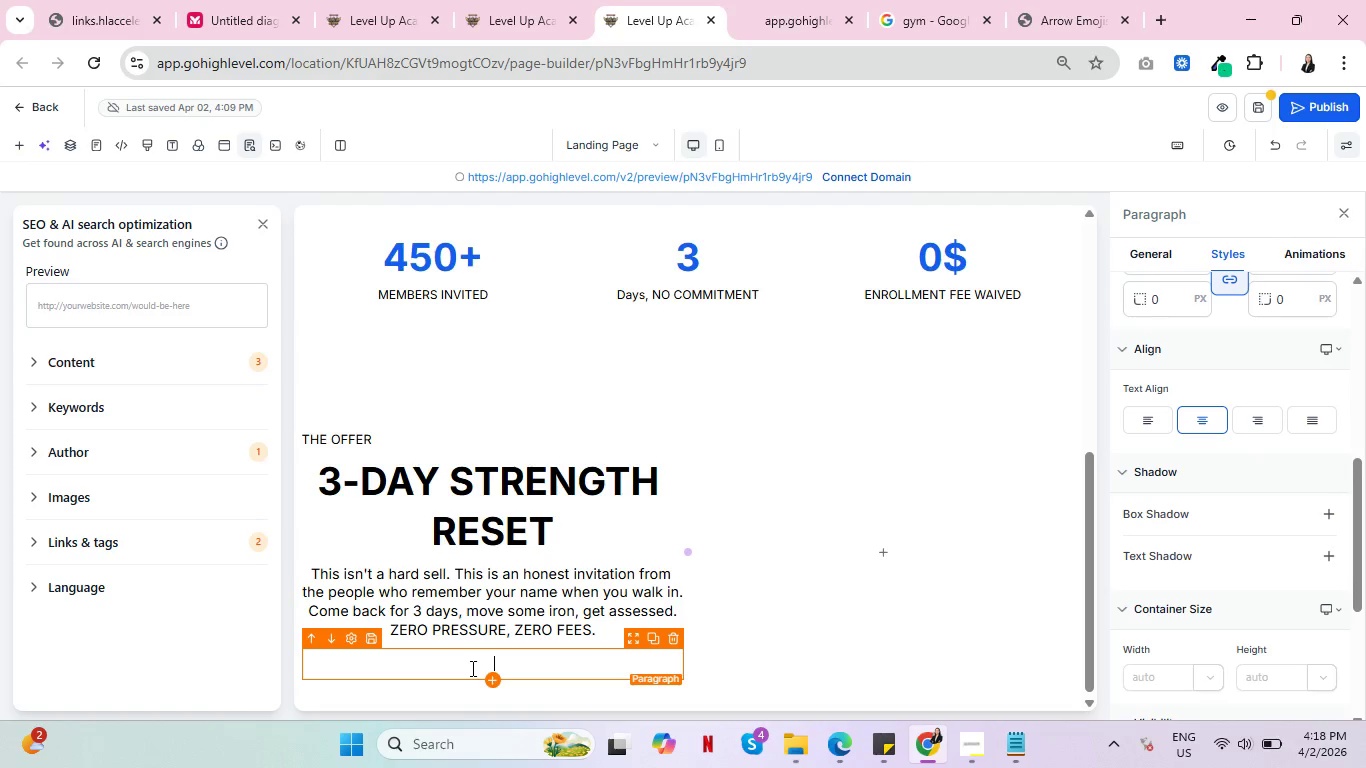 
key(Control+V)
 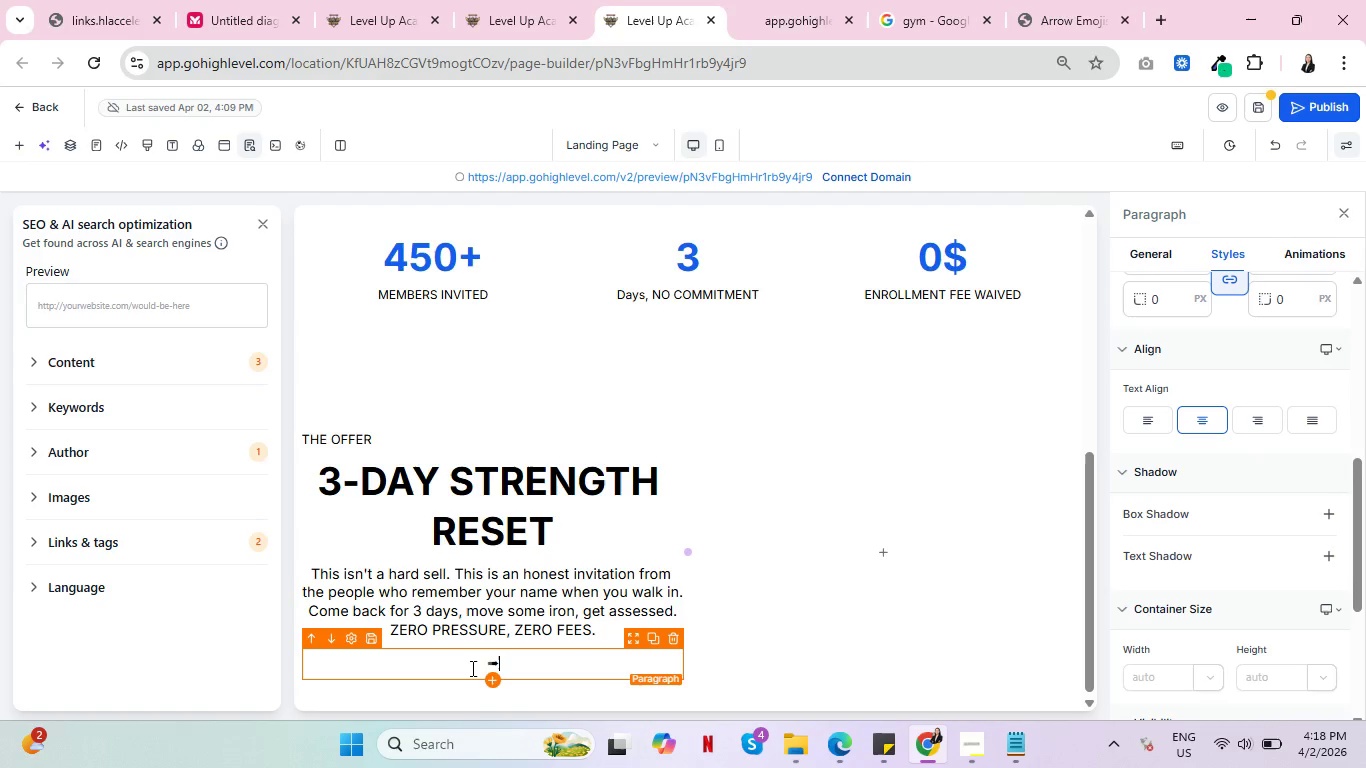 
type(W)
key(Backspace)
type( E)
key(Backspace)
type(w)
key(Backspace)
type(Weekend guest pass - fully )
key(Backspace)
key(Backspace)
type( fai)
key(Backspace)
type(cility access. )
 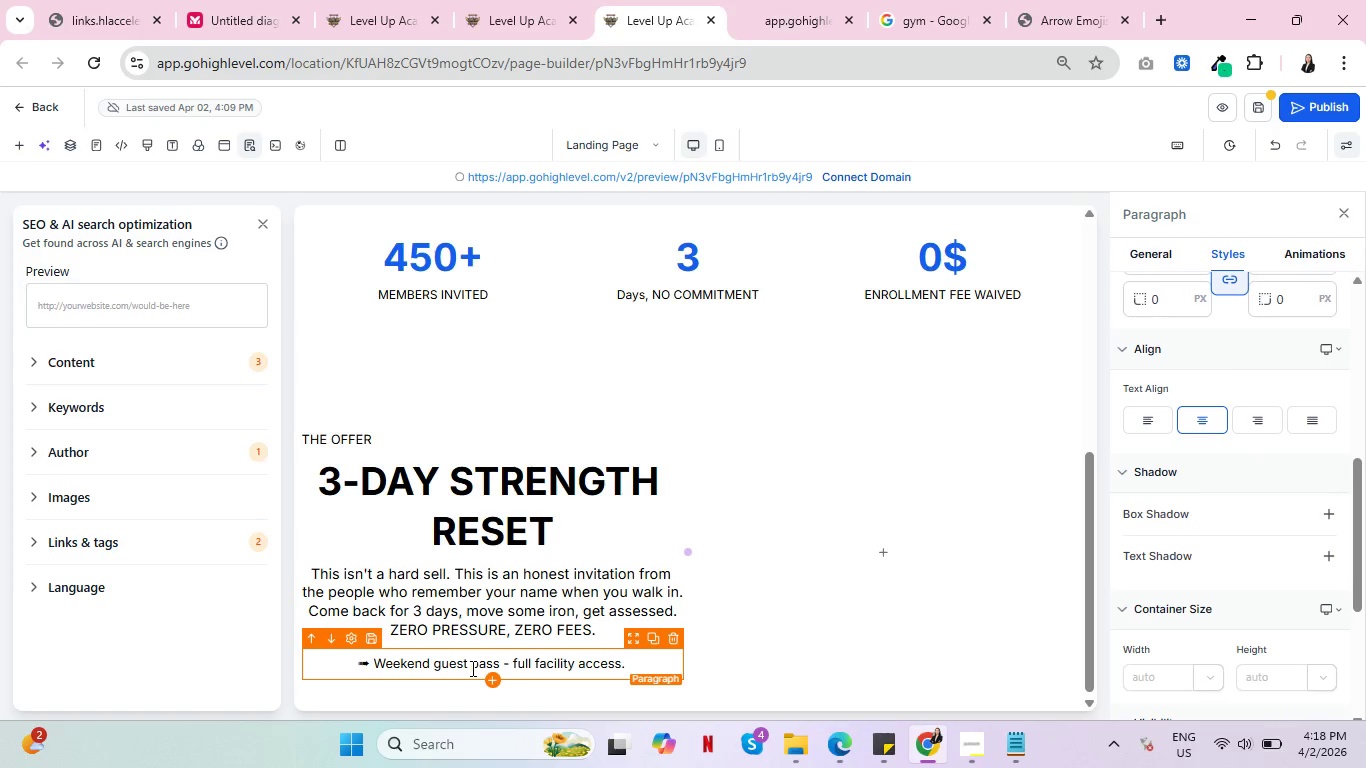 
wait(5.36)
 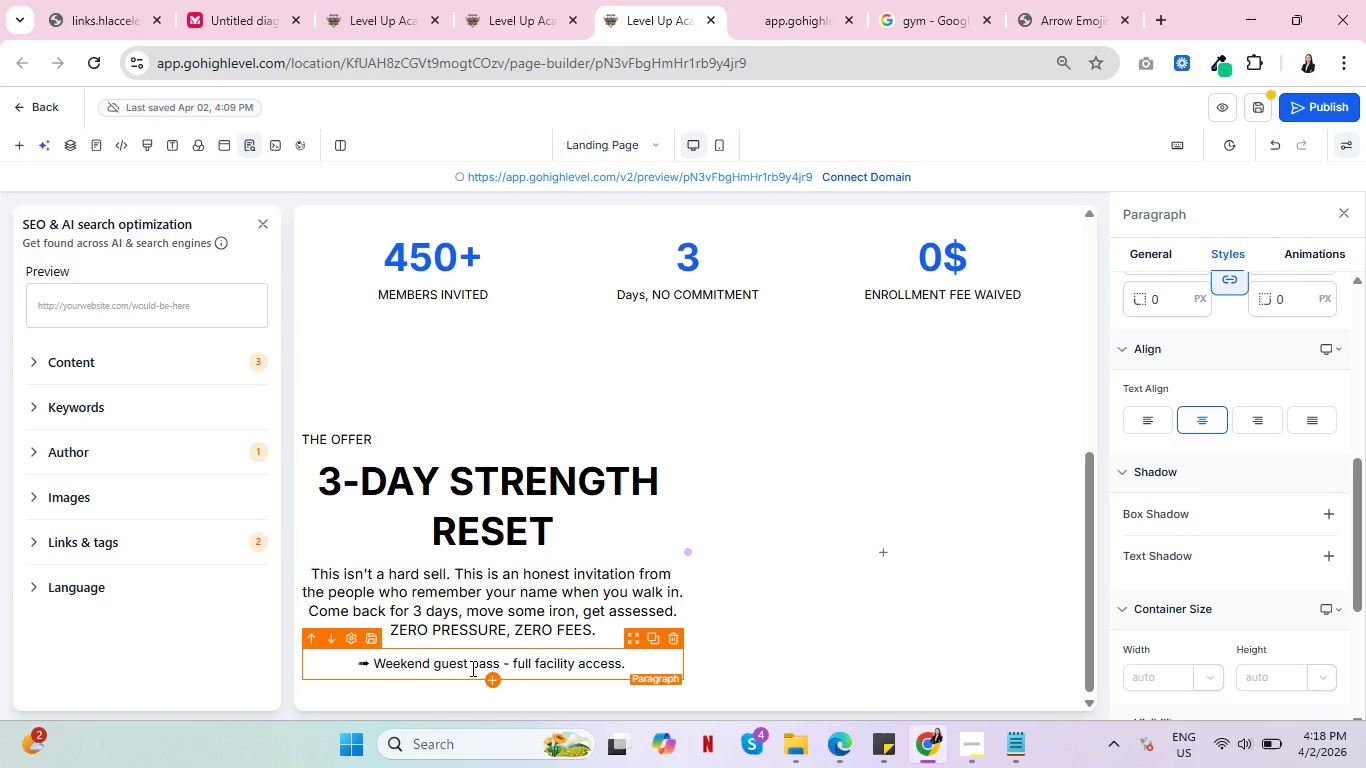 
key(Backspace)
key(Backspace)
type(, no escort needed.)
 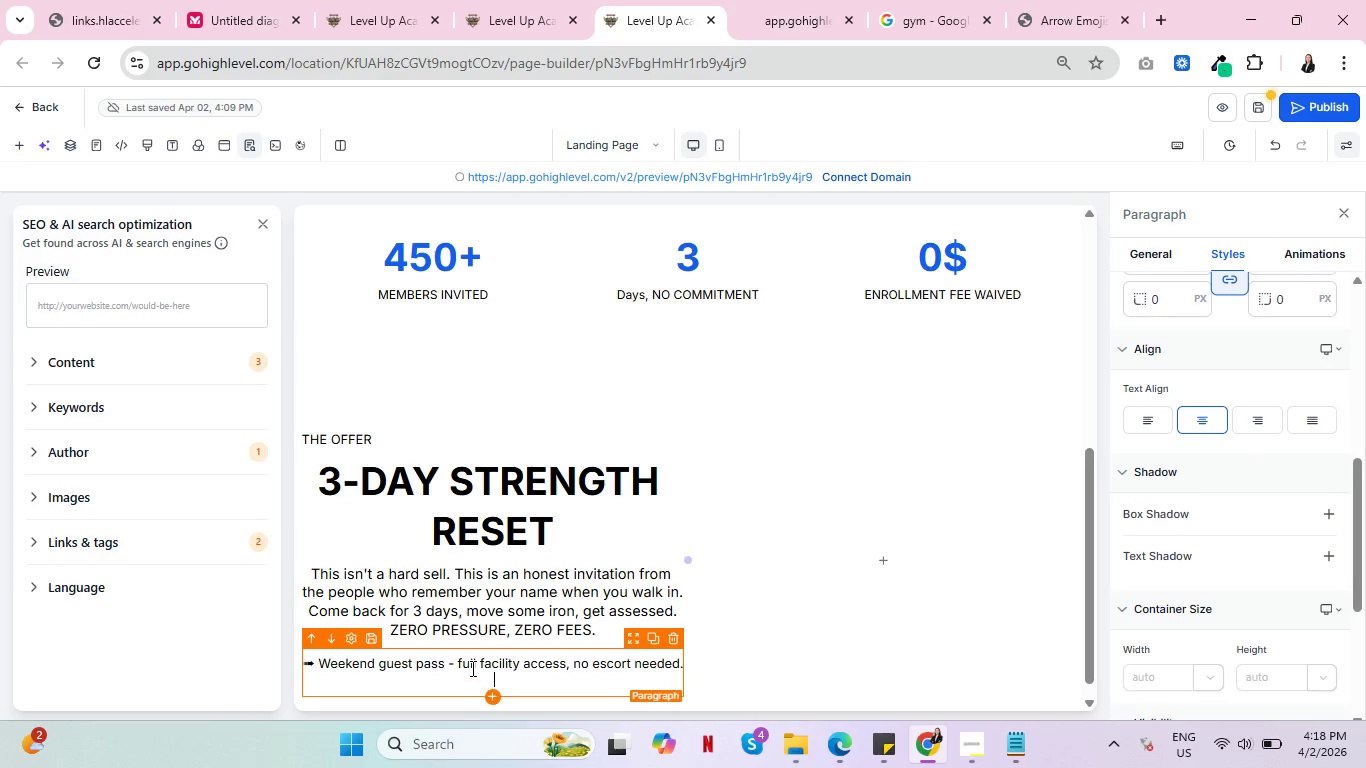 
key(Enter)
 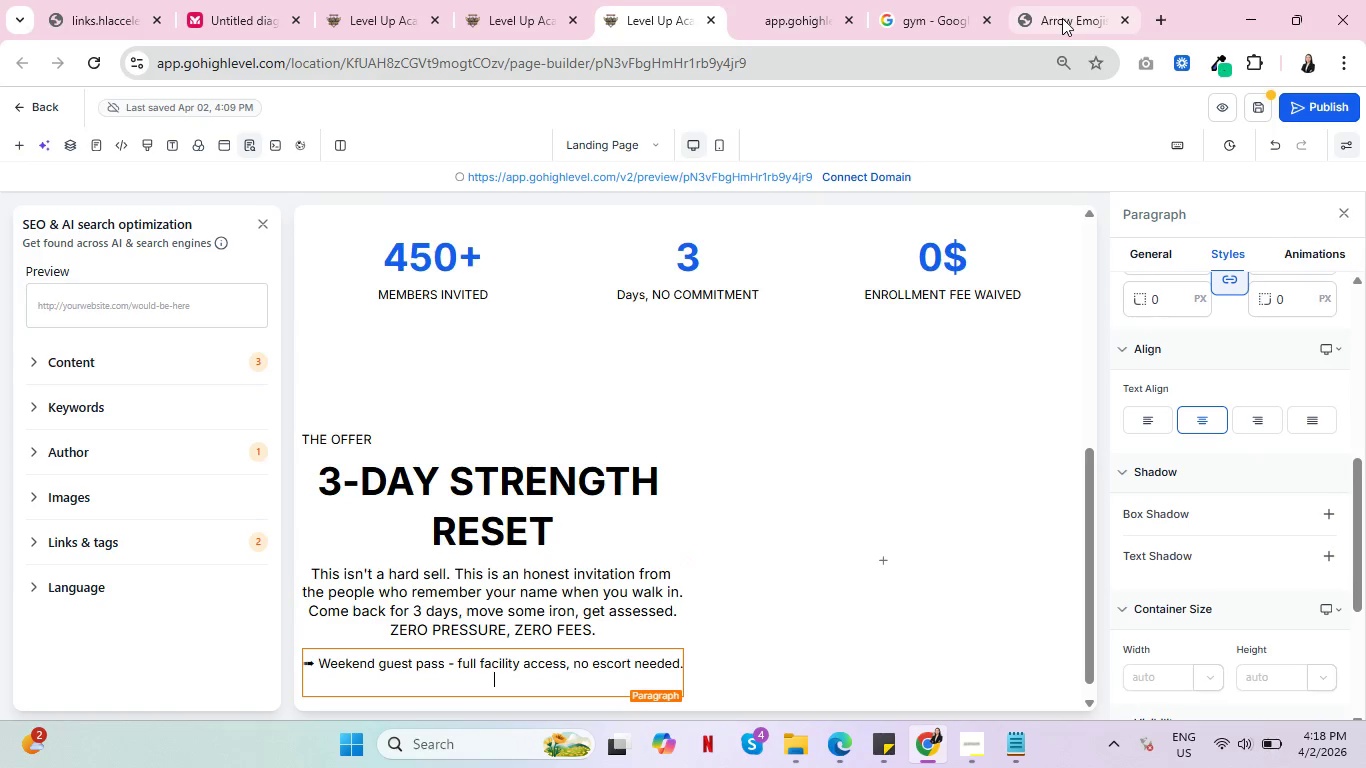 
left_click([1062, 18])
 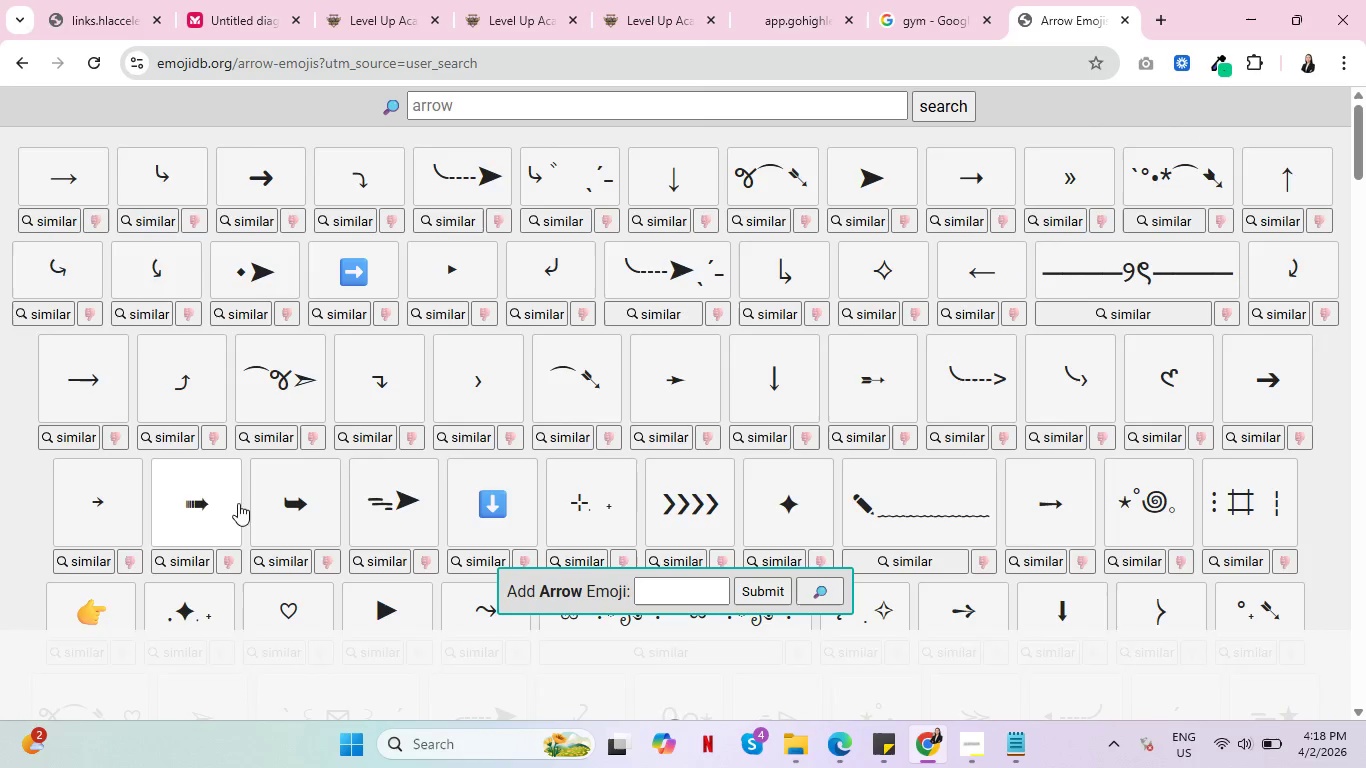 
left_click([172, 502])
 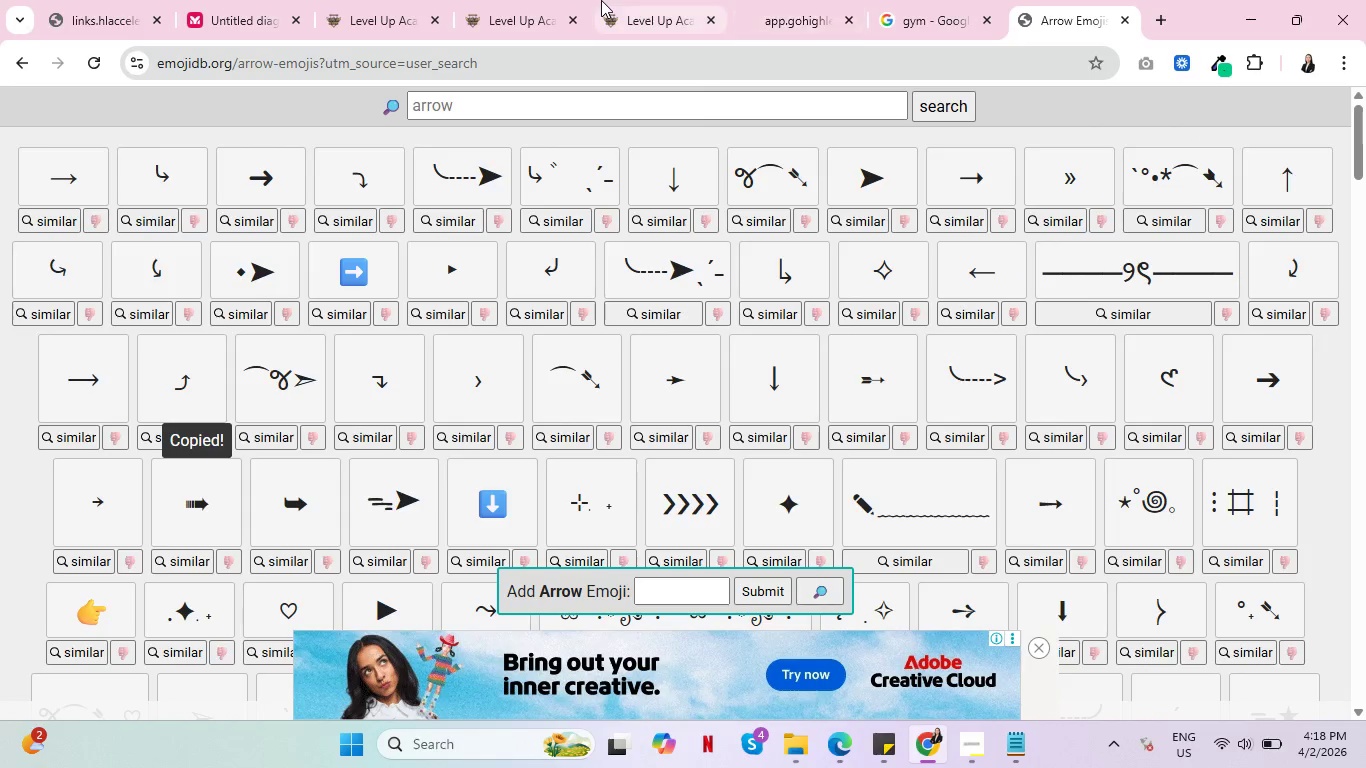 
left_click([634, 0])
 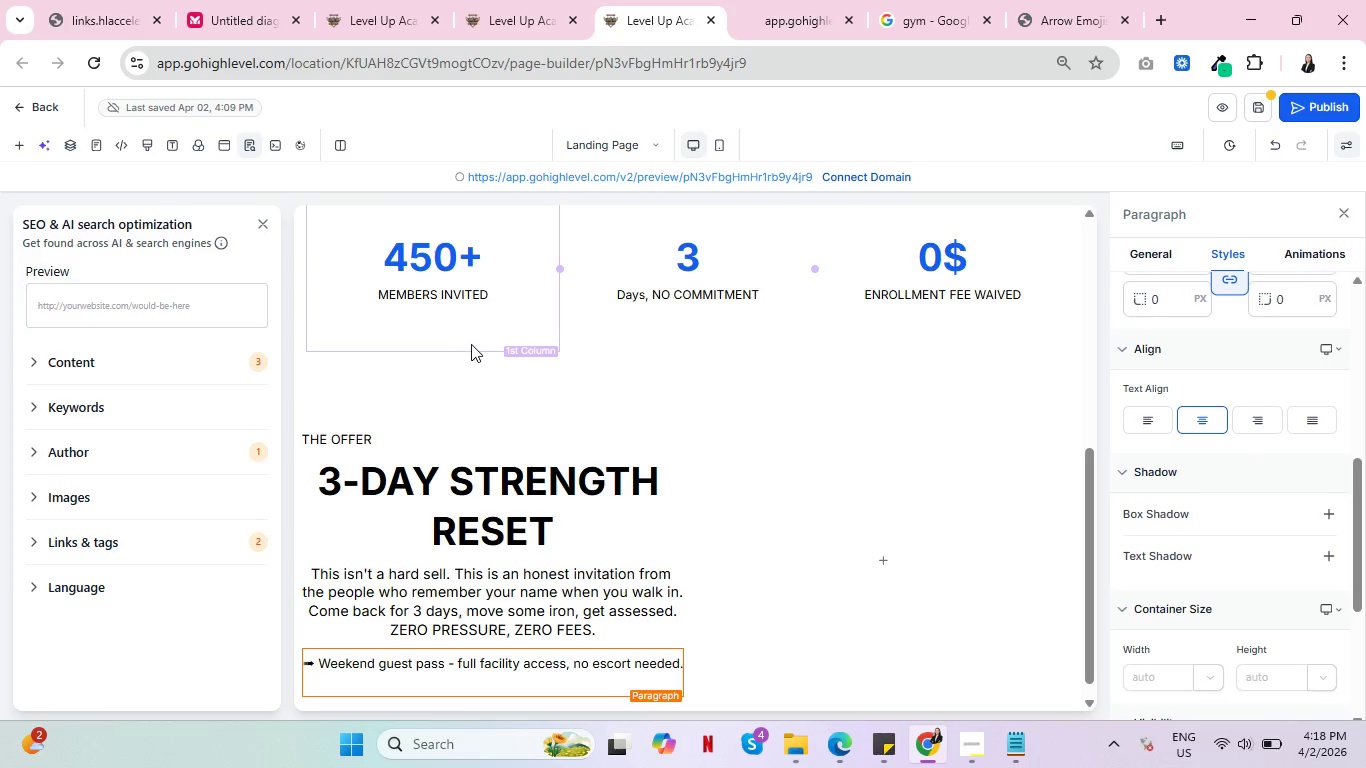 
key(Control+V)
 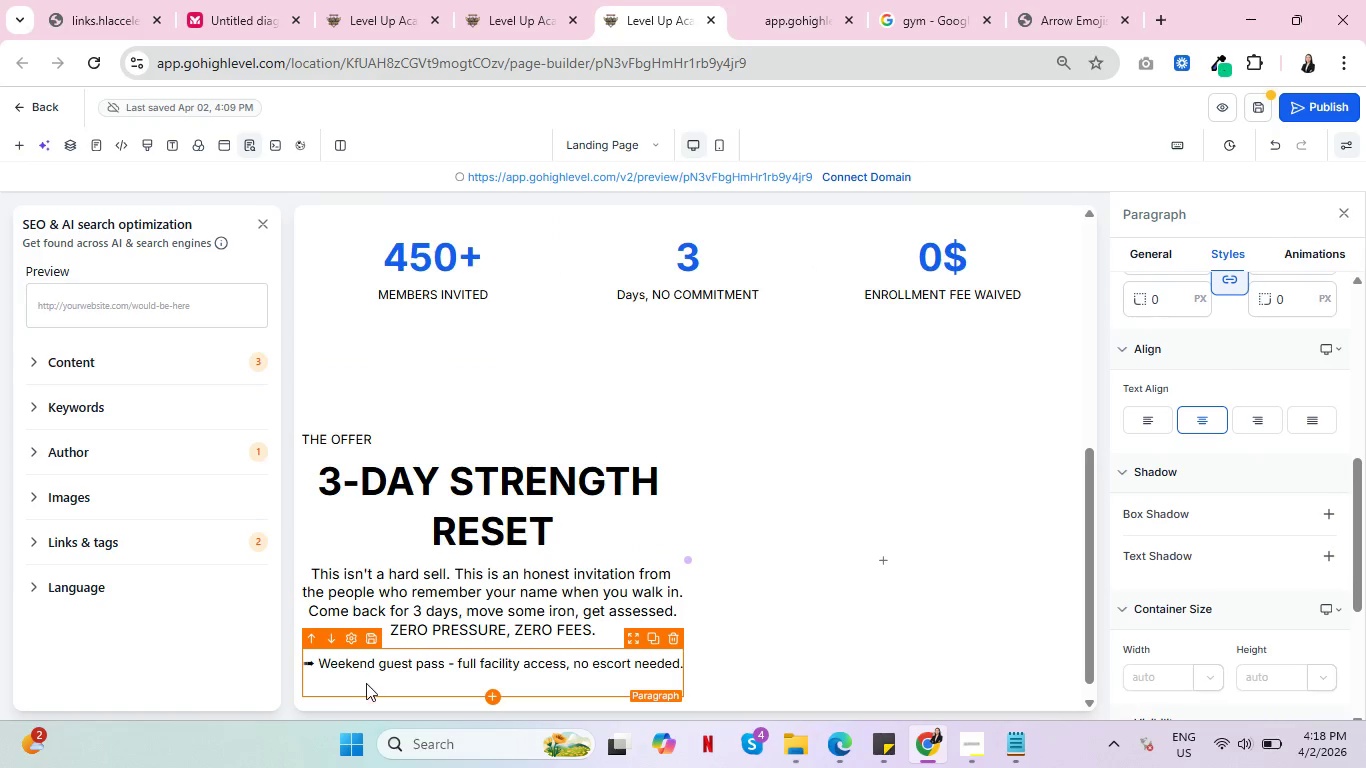 
double_click([366, 683])
 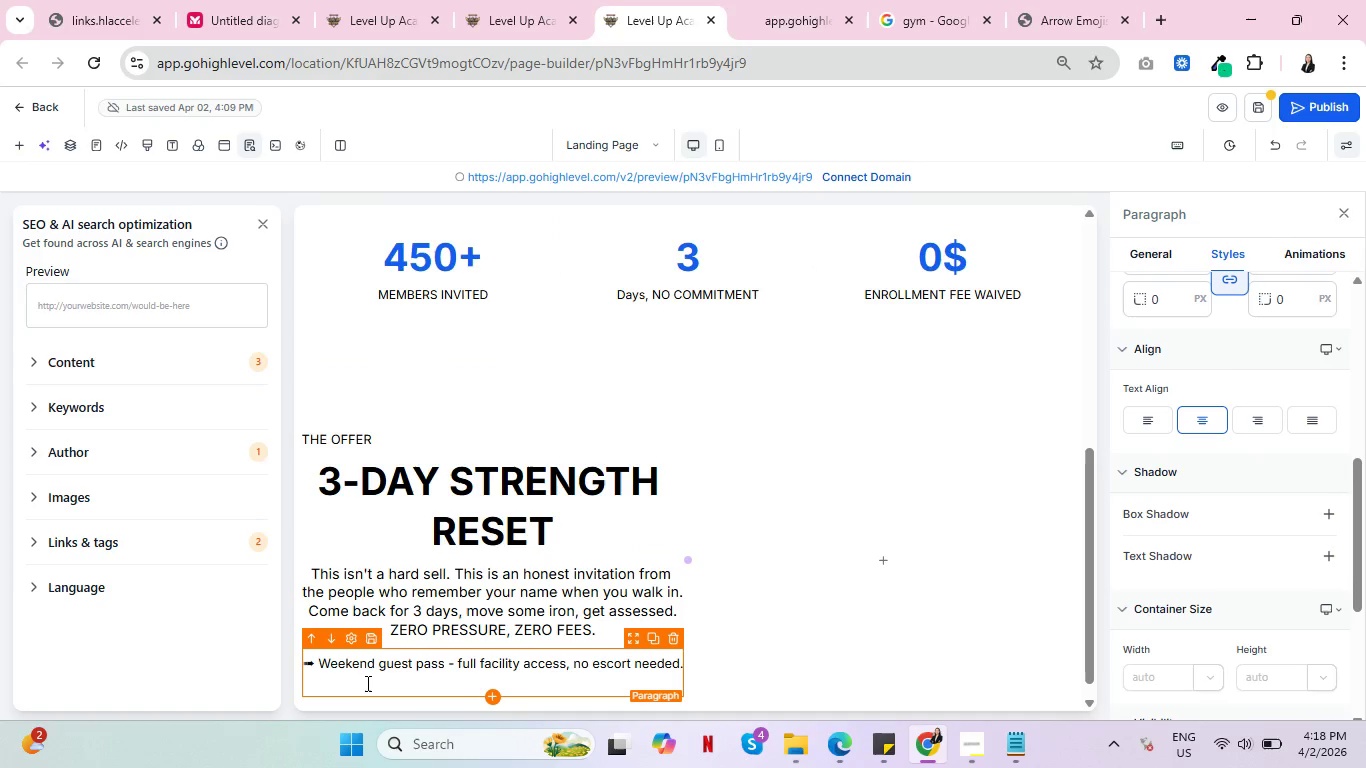 
key(Control+V)
 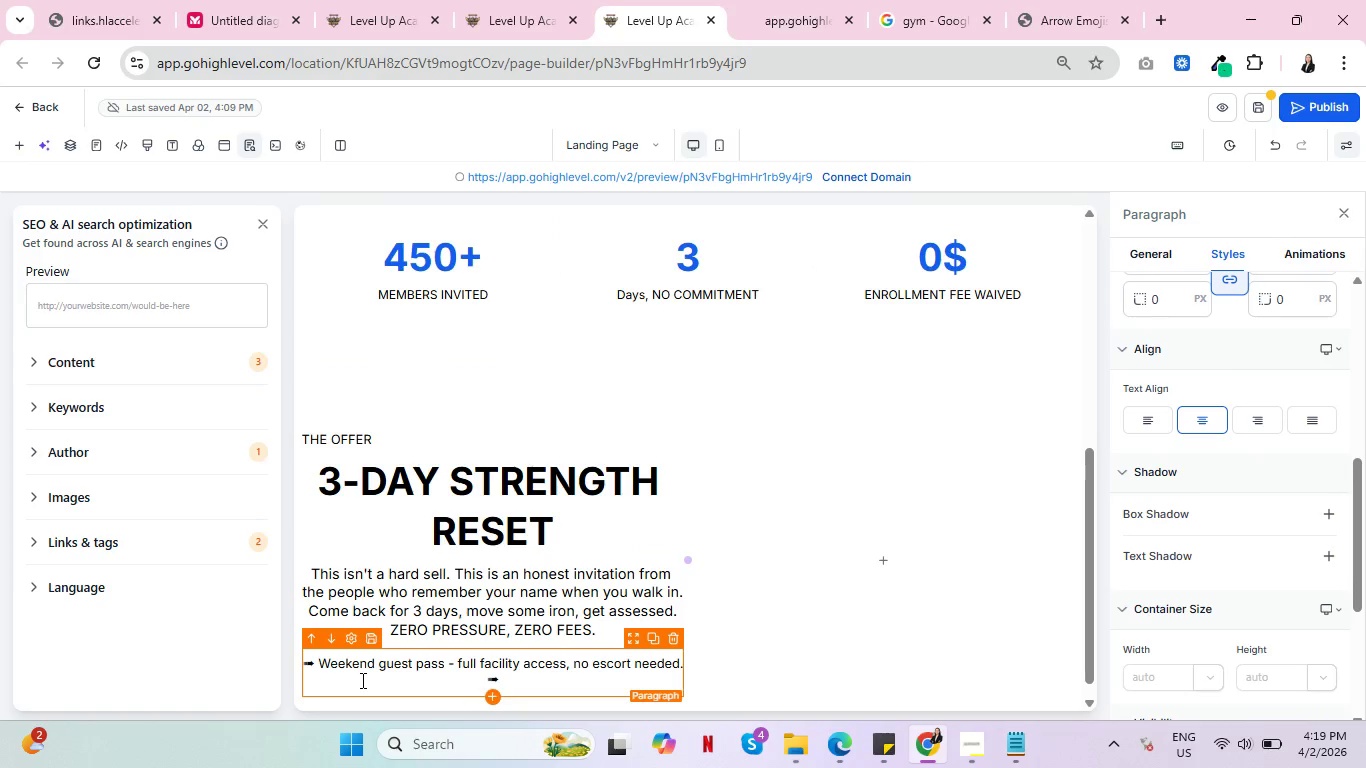 
key(Enter)
 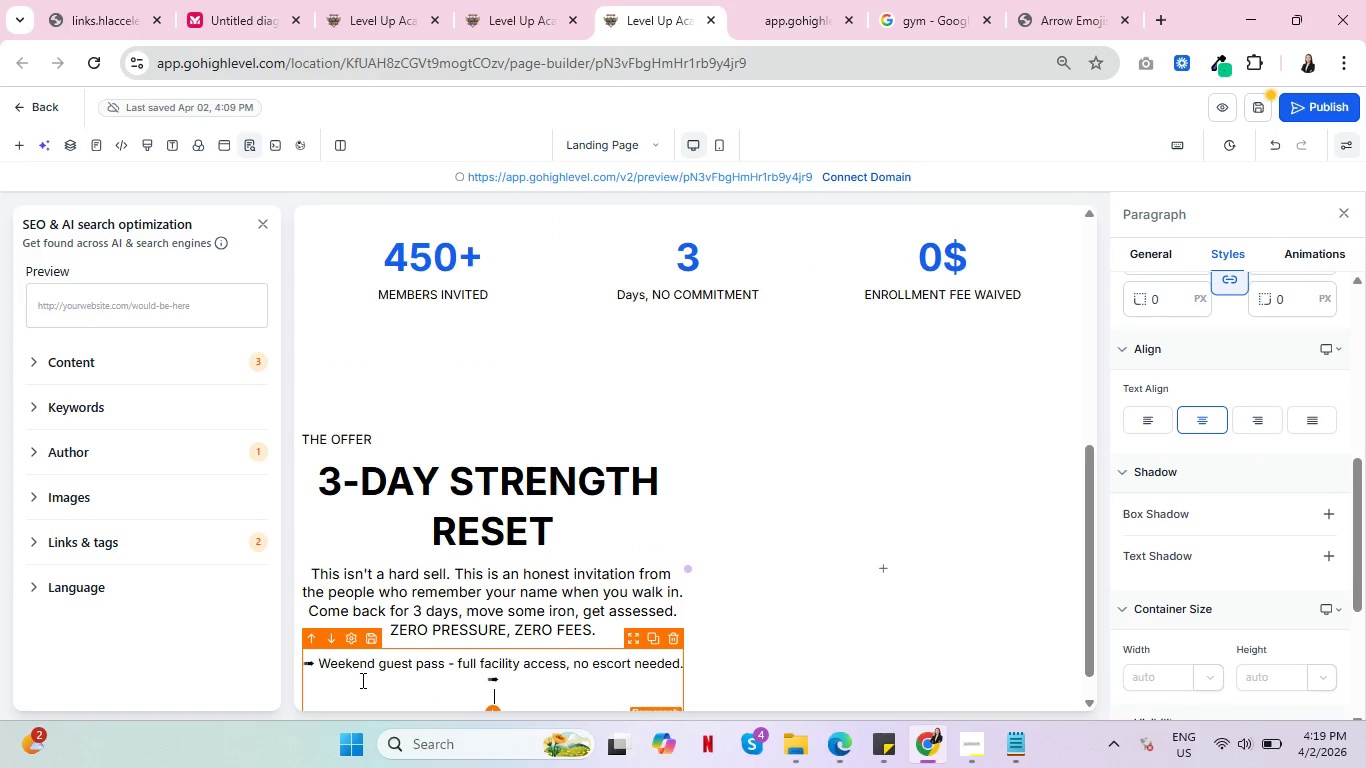 
key(Control+V)
 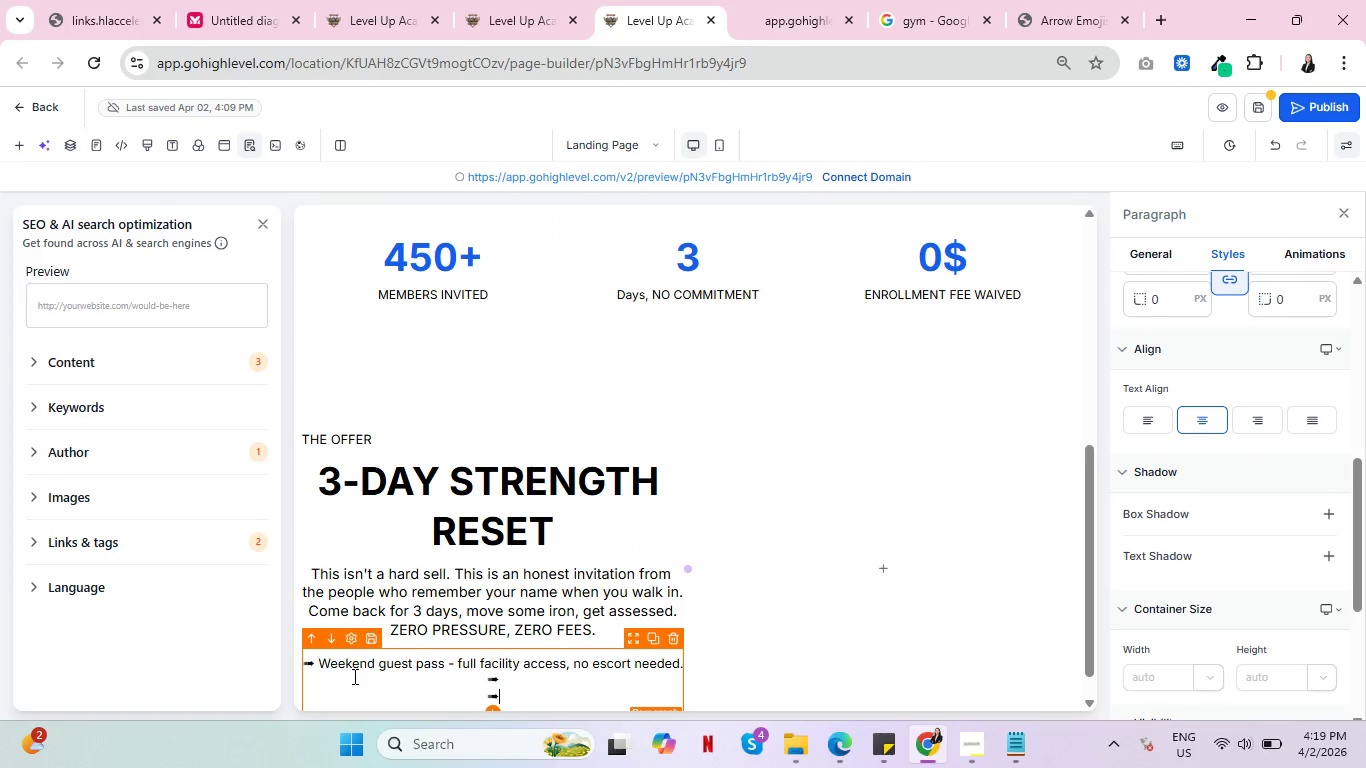 
key(Enter)
 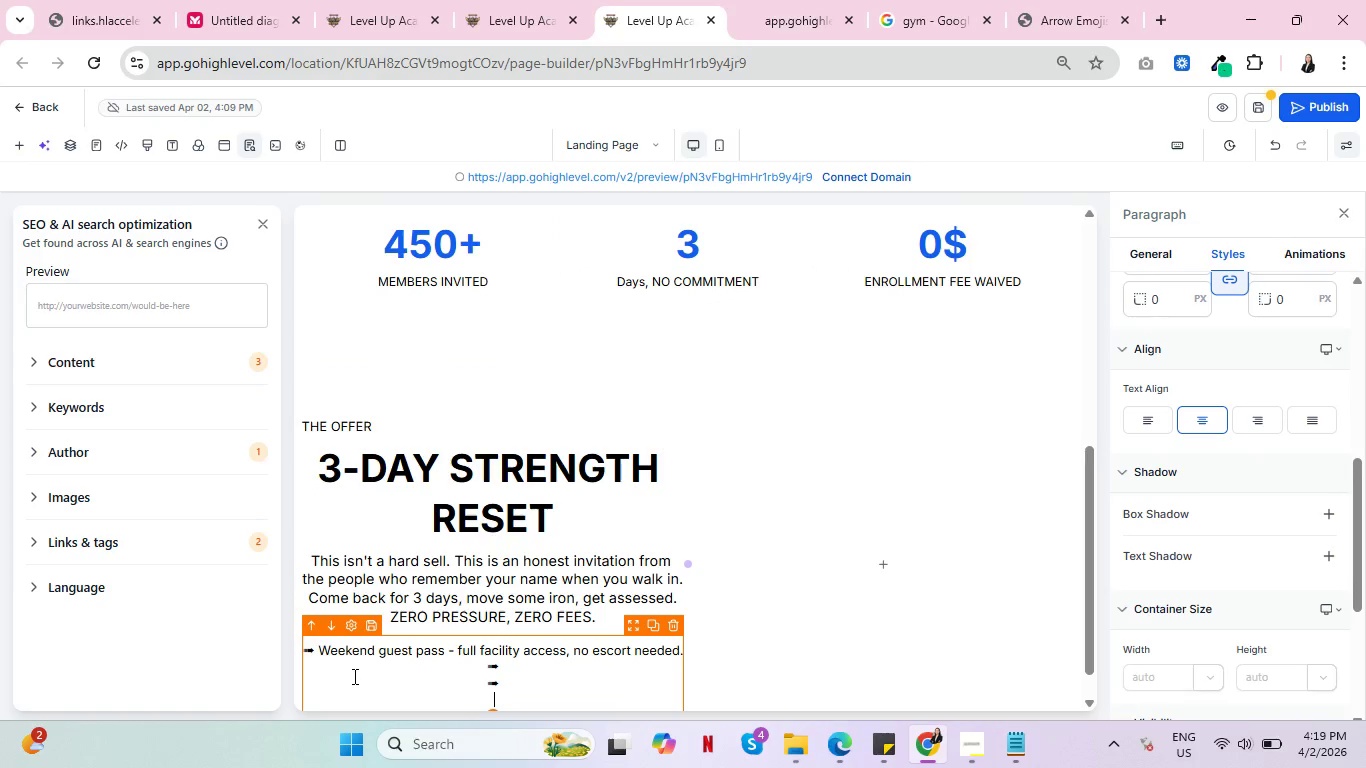 
key(Control+V)
 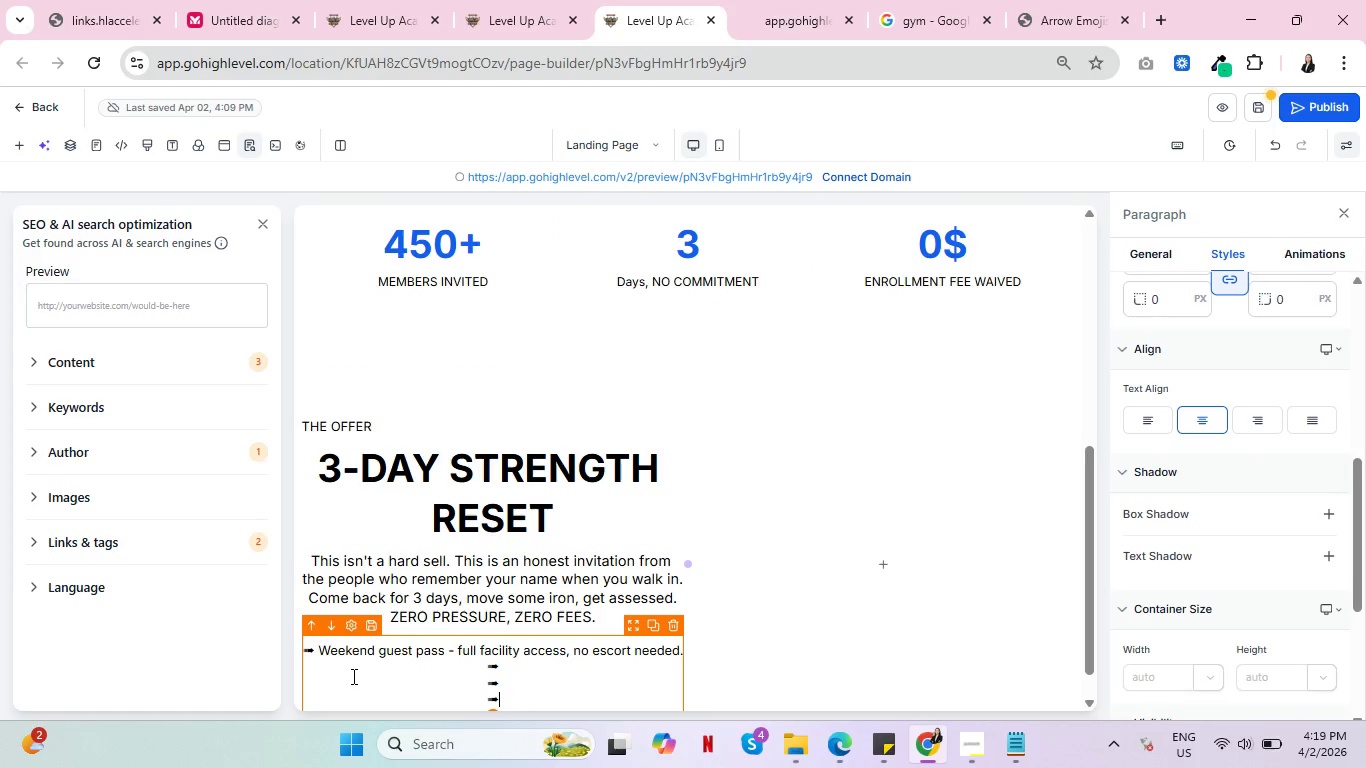 
left_click([520, 665])
 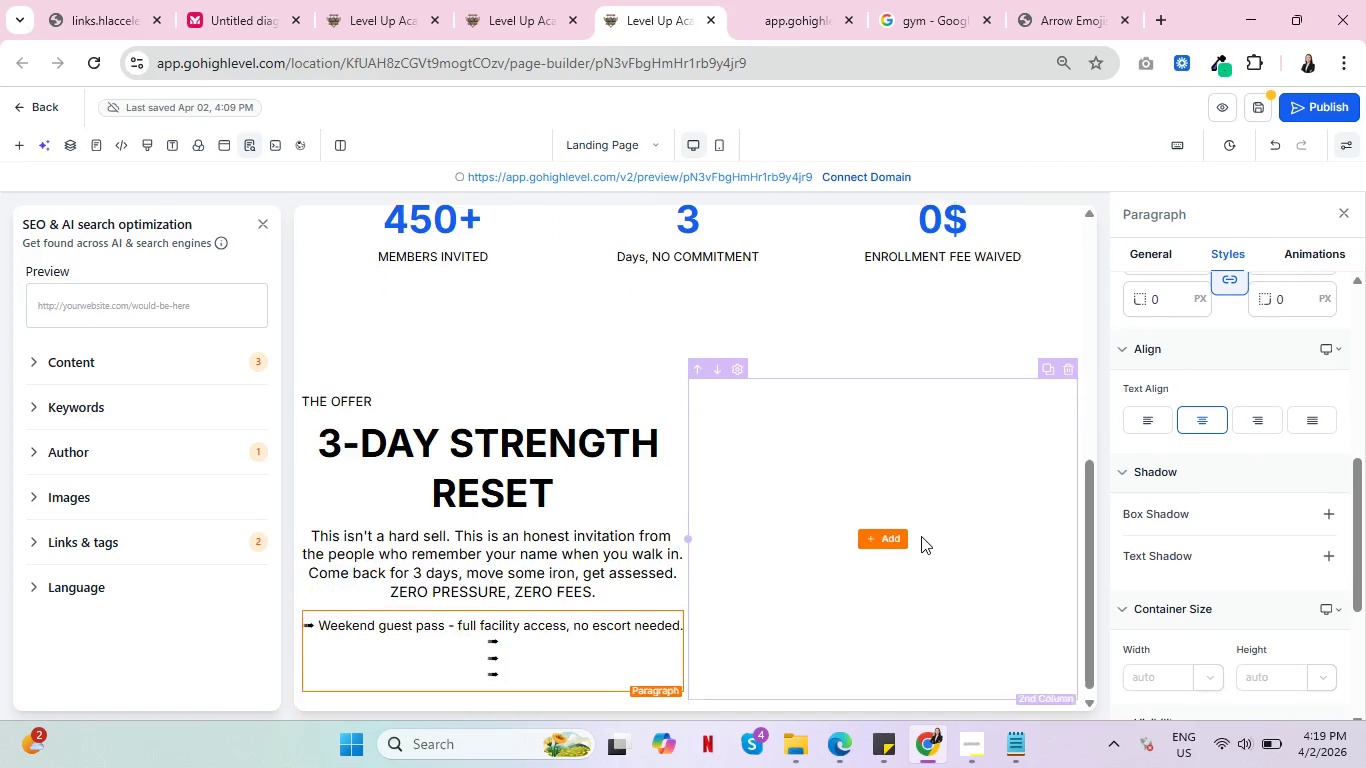 
scroll: coordinate [920, 536], scroll_direction: down, amount: 4.0
 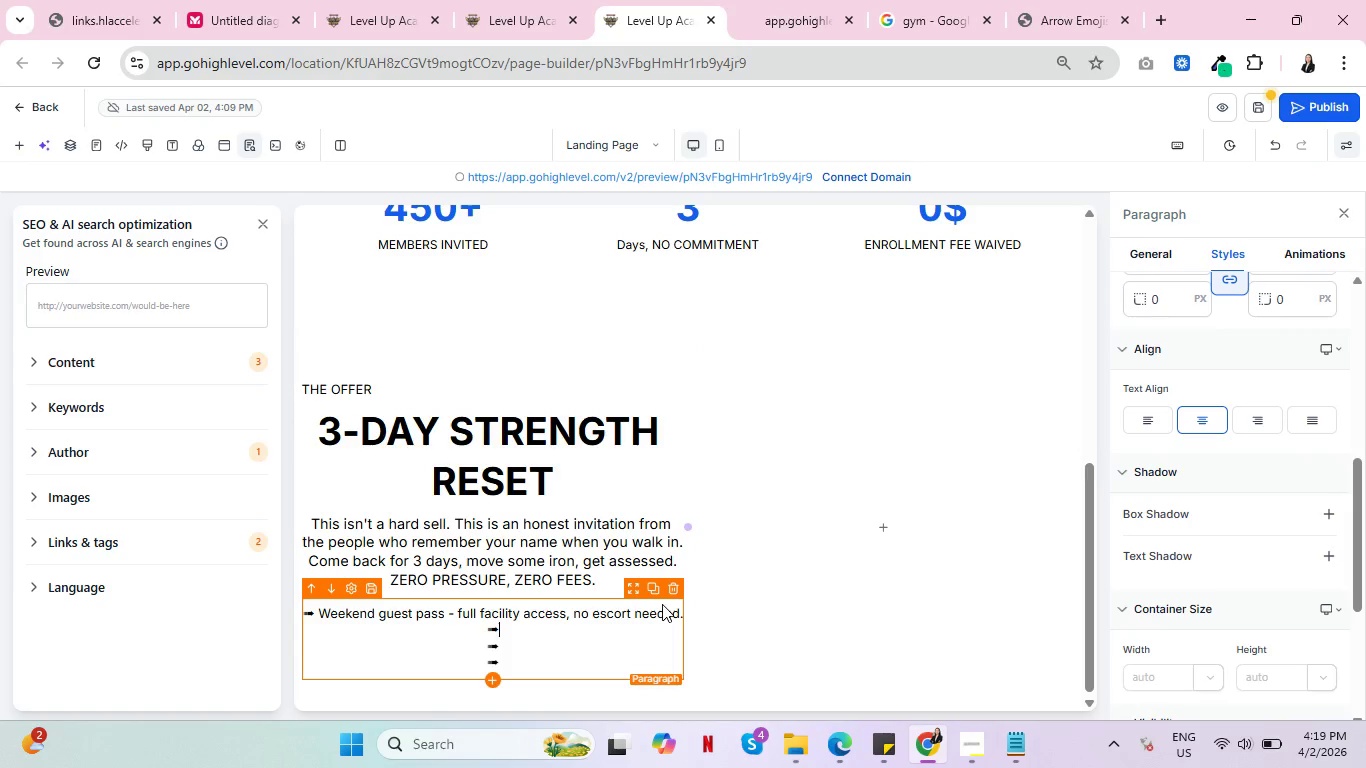 
key(Space)
 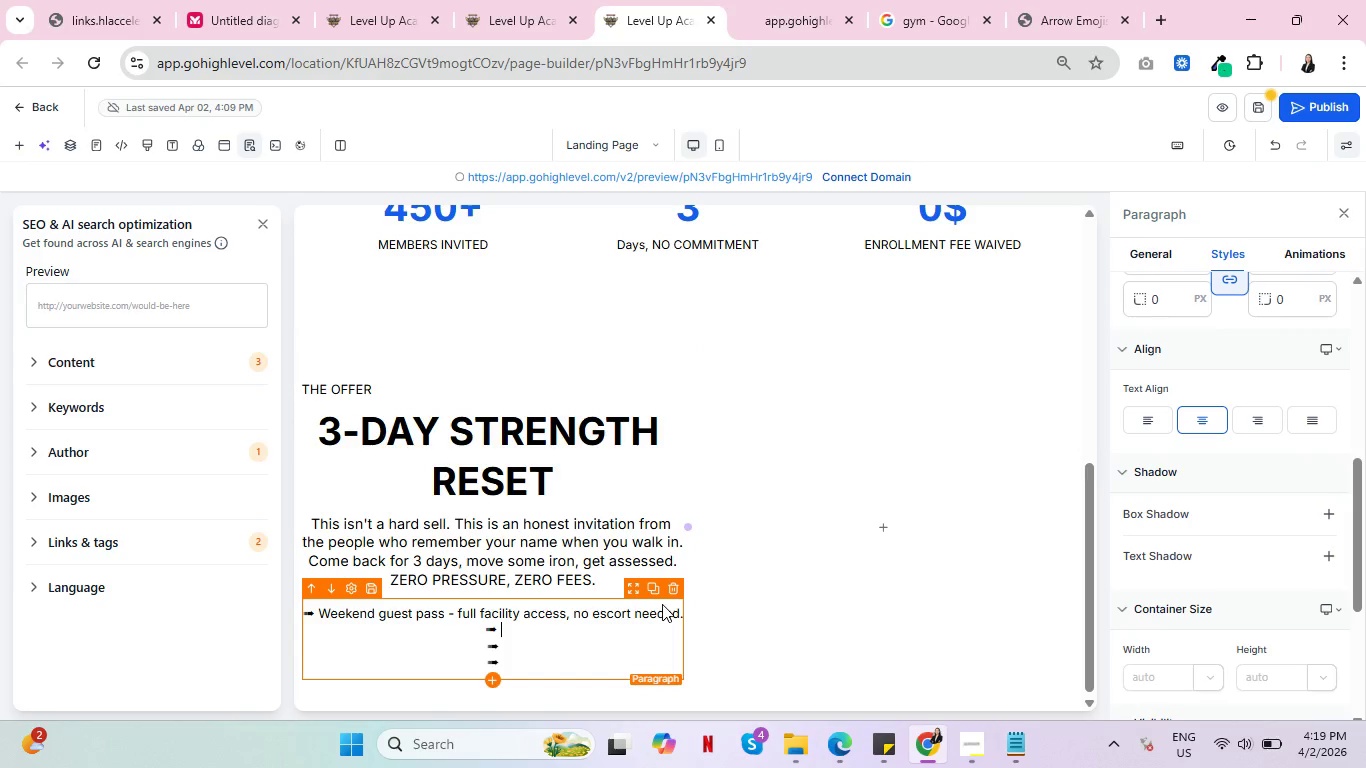 
type(1 on 1 mobii)
key(Backspace)
type(lity and movement assessment with )
 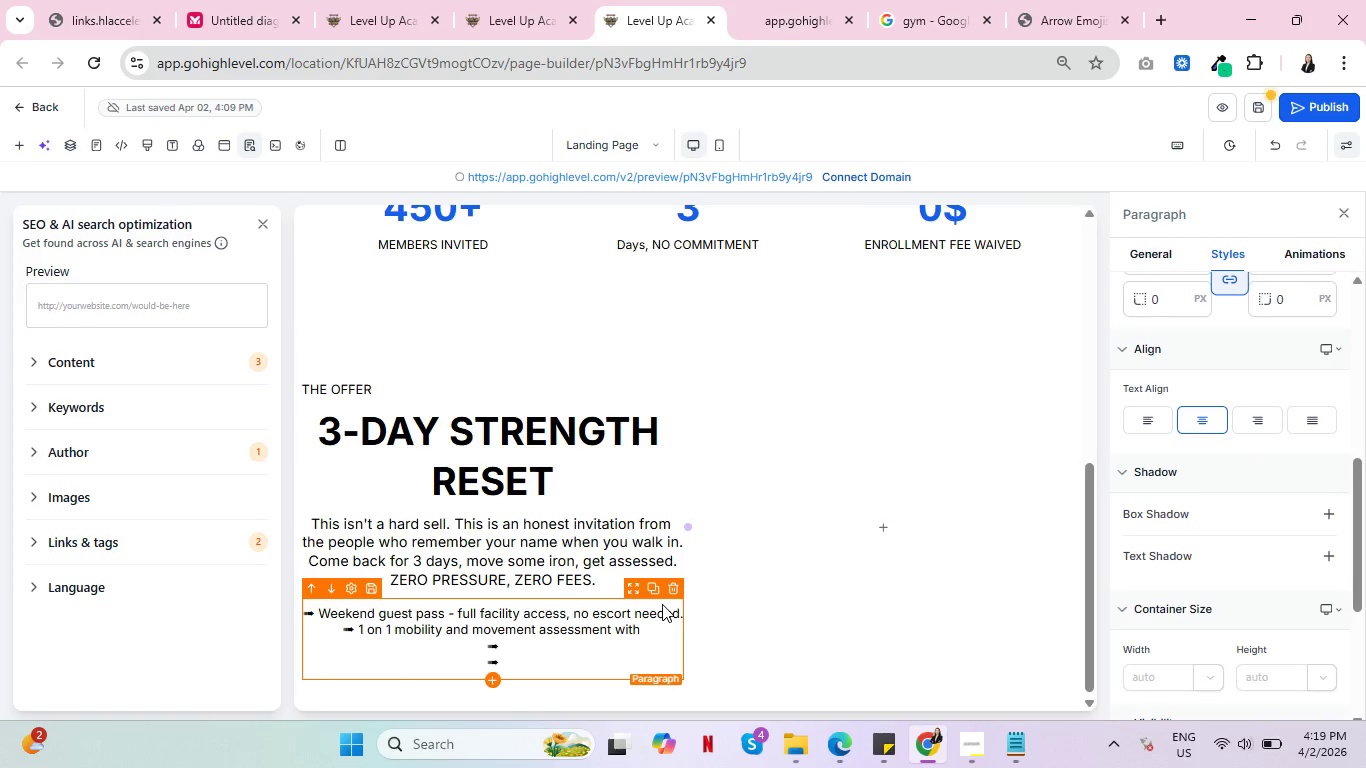 
wait(6.7)
 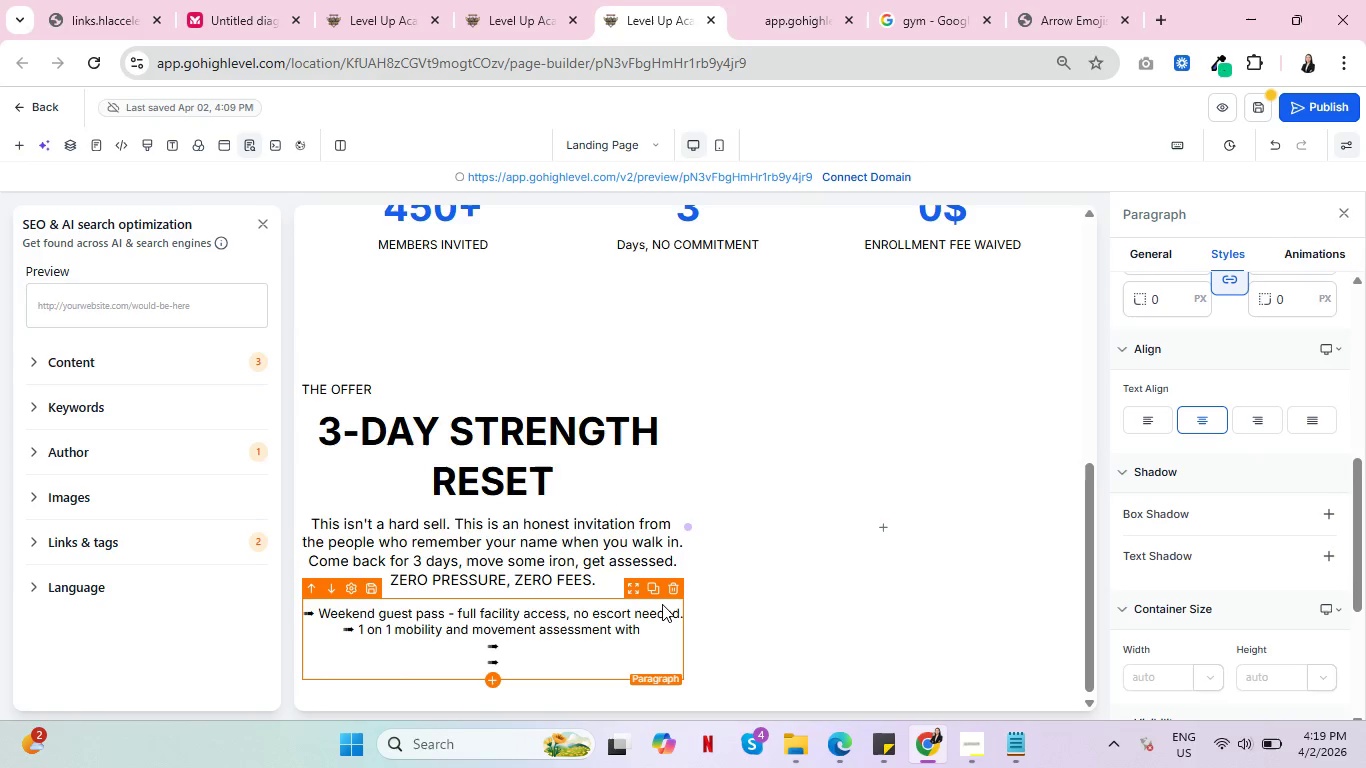 
key(Control+ControlLeft)
 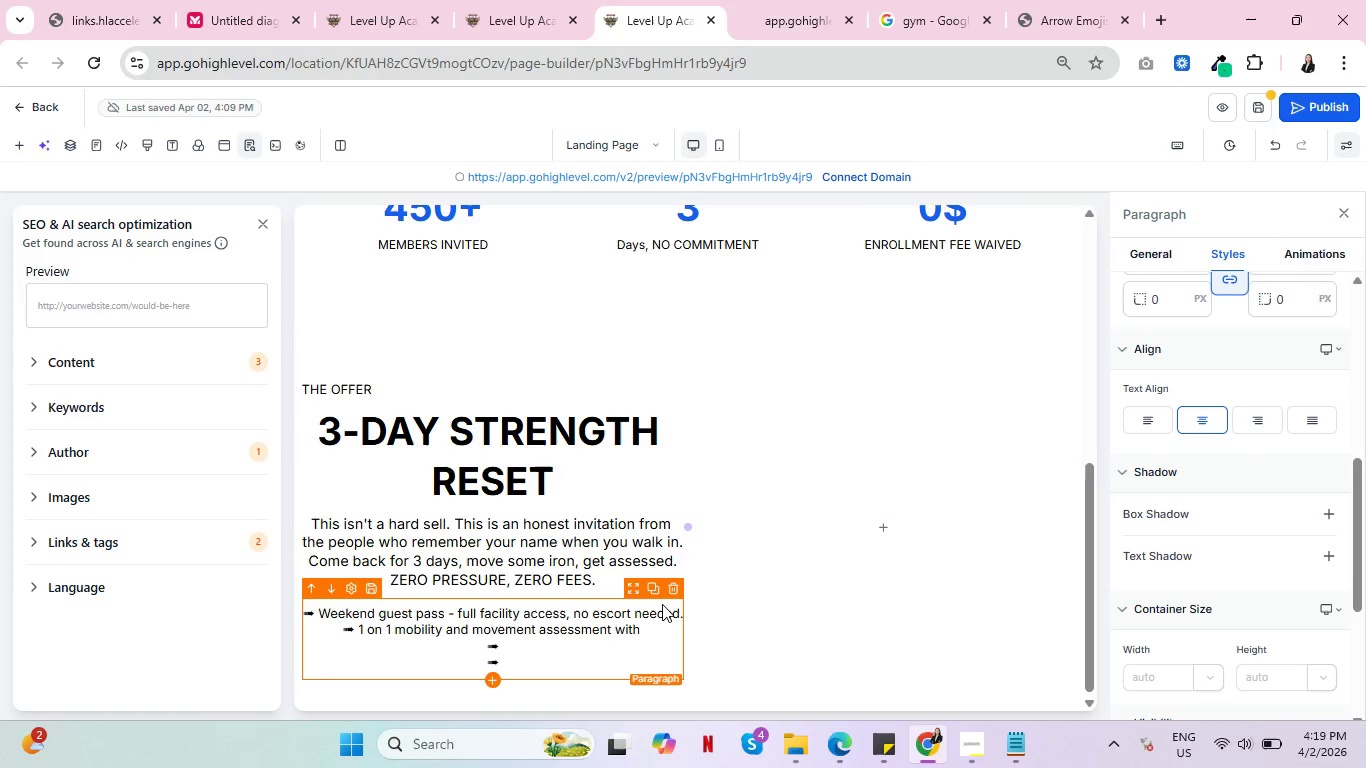 
wait(6.08)
 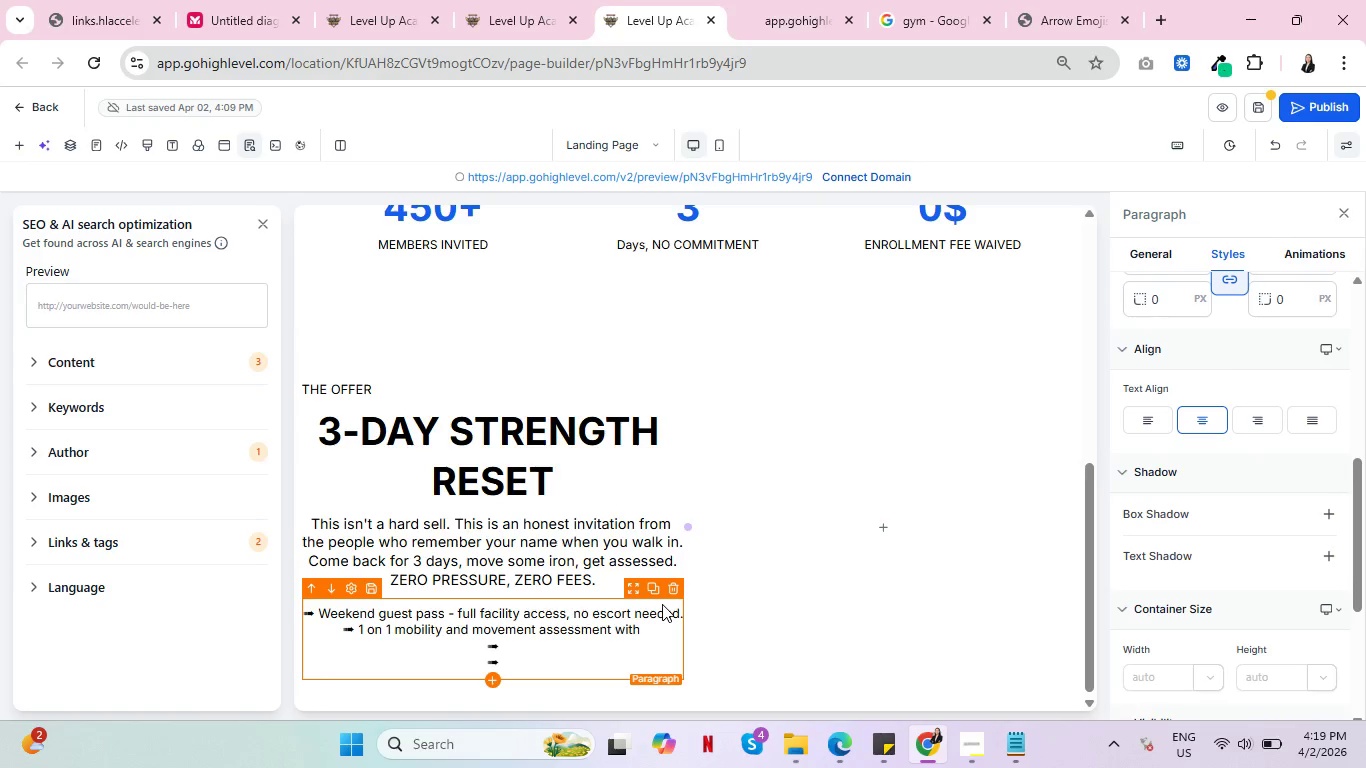 
type(a coach )
key(Backspace)
key(Backspace)
key(Backspace)
type(v)
key(Backspace)
type(ch)
 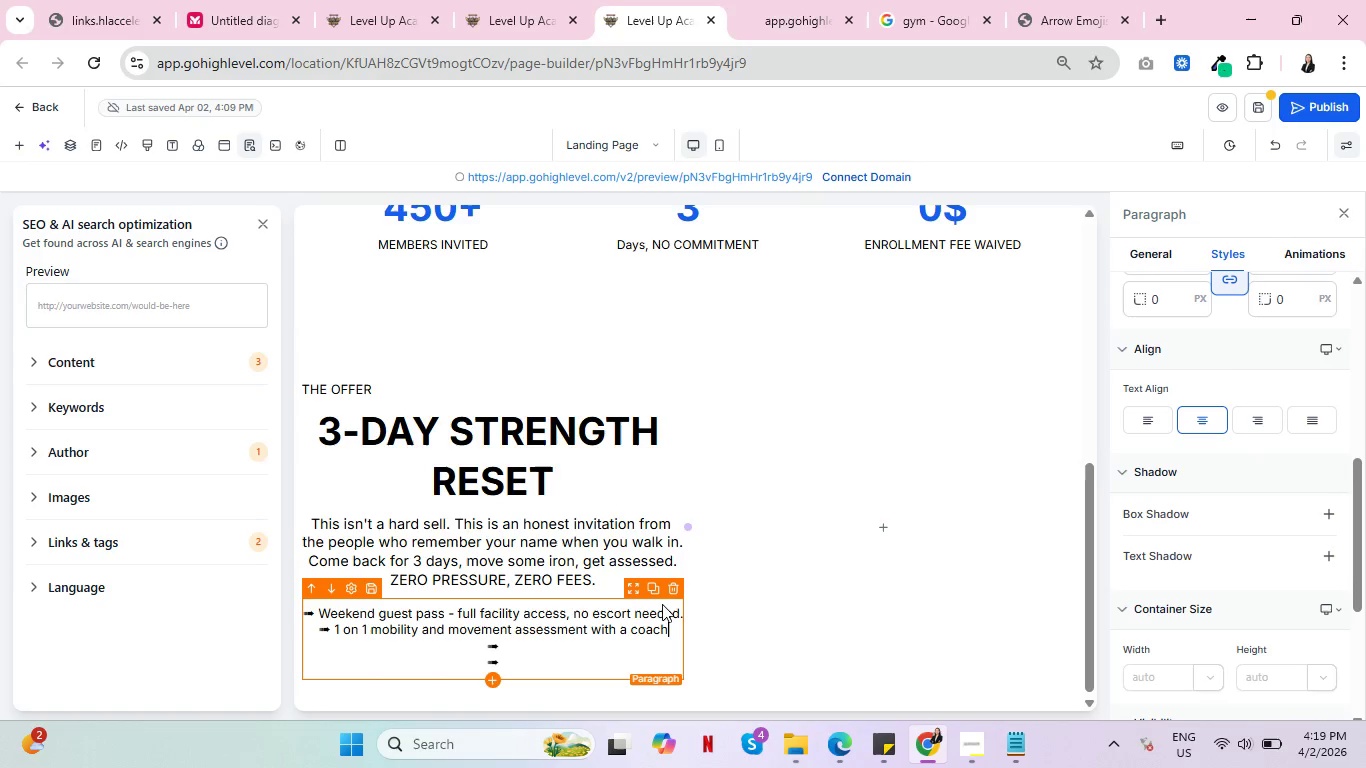 
left_click([600, 651])
 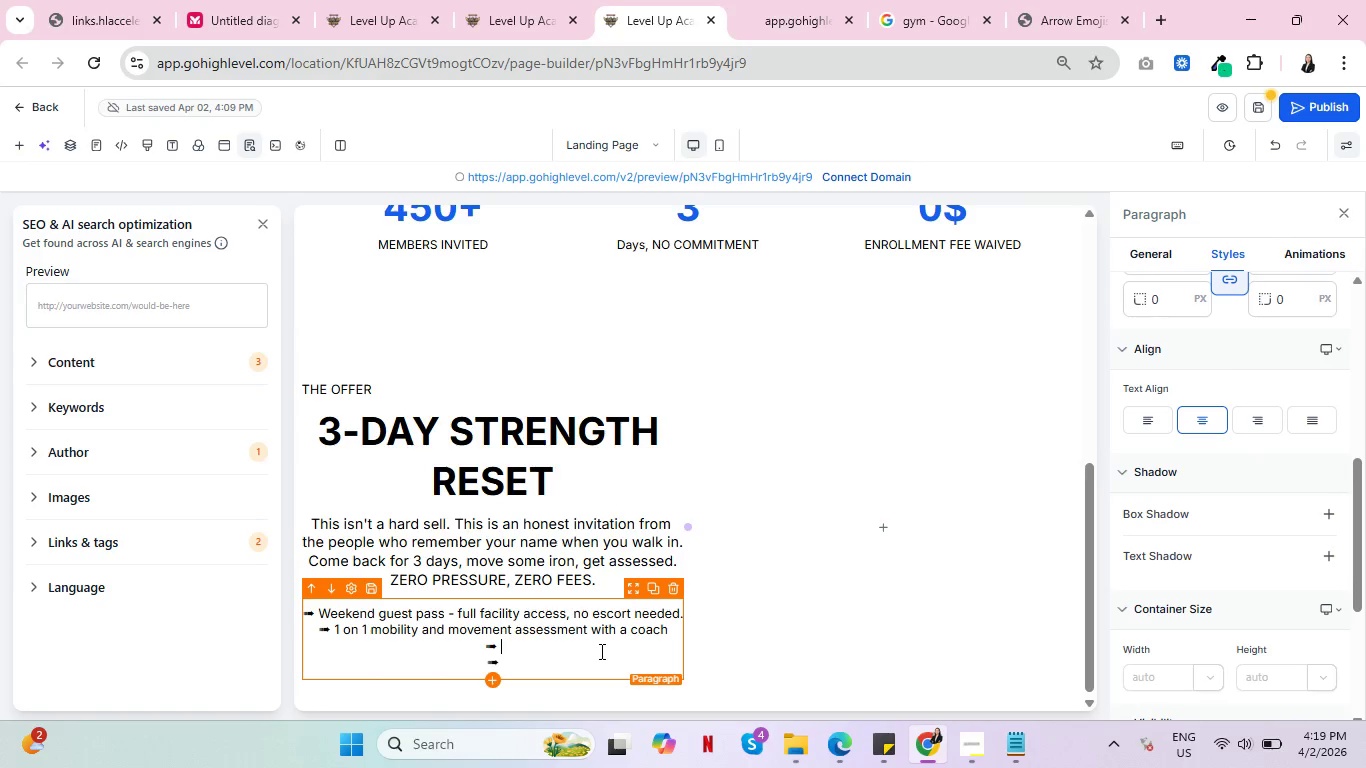 
key(Space)
 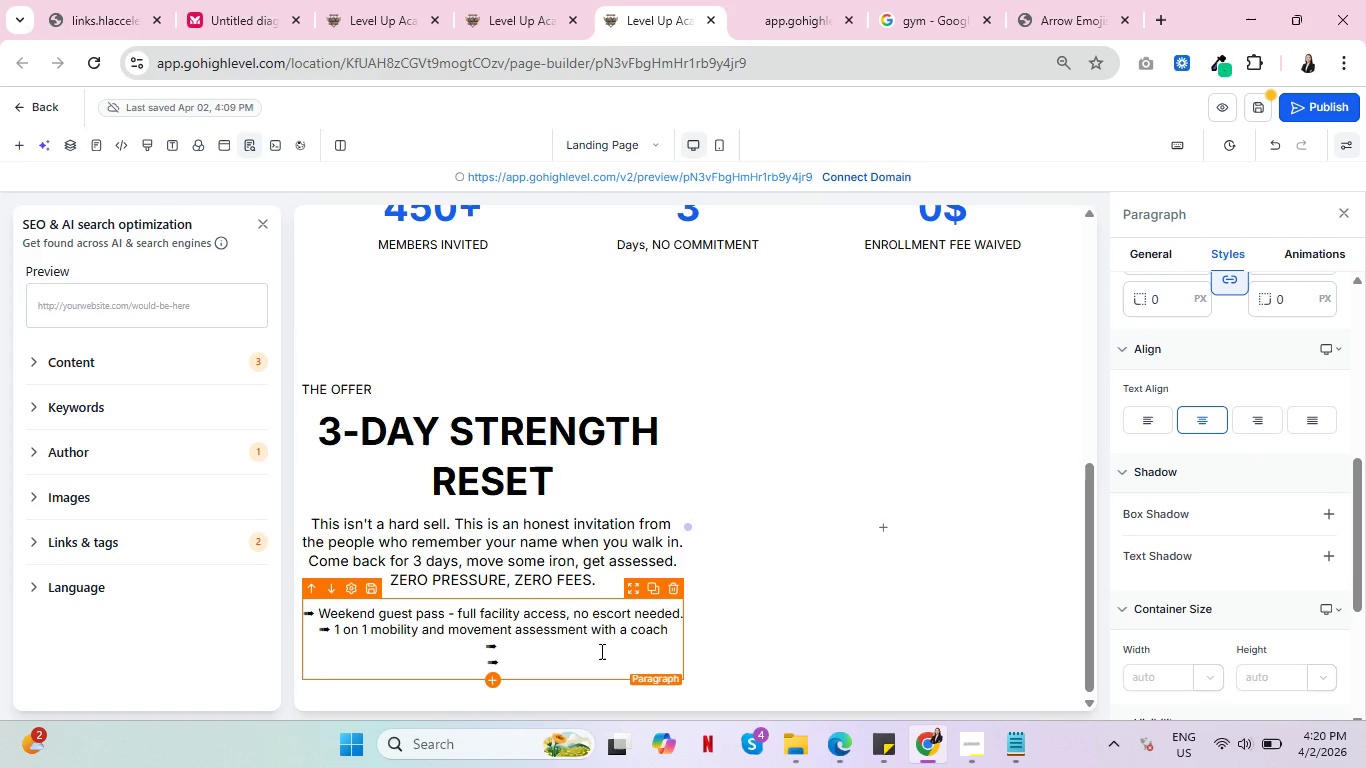 
wait(6.3)
 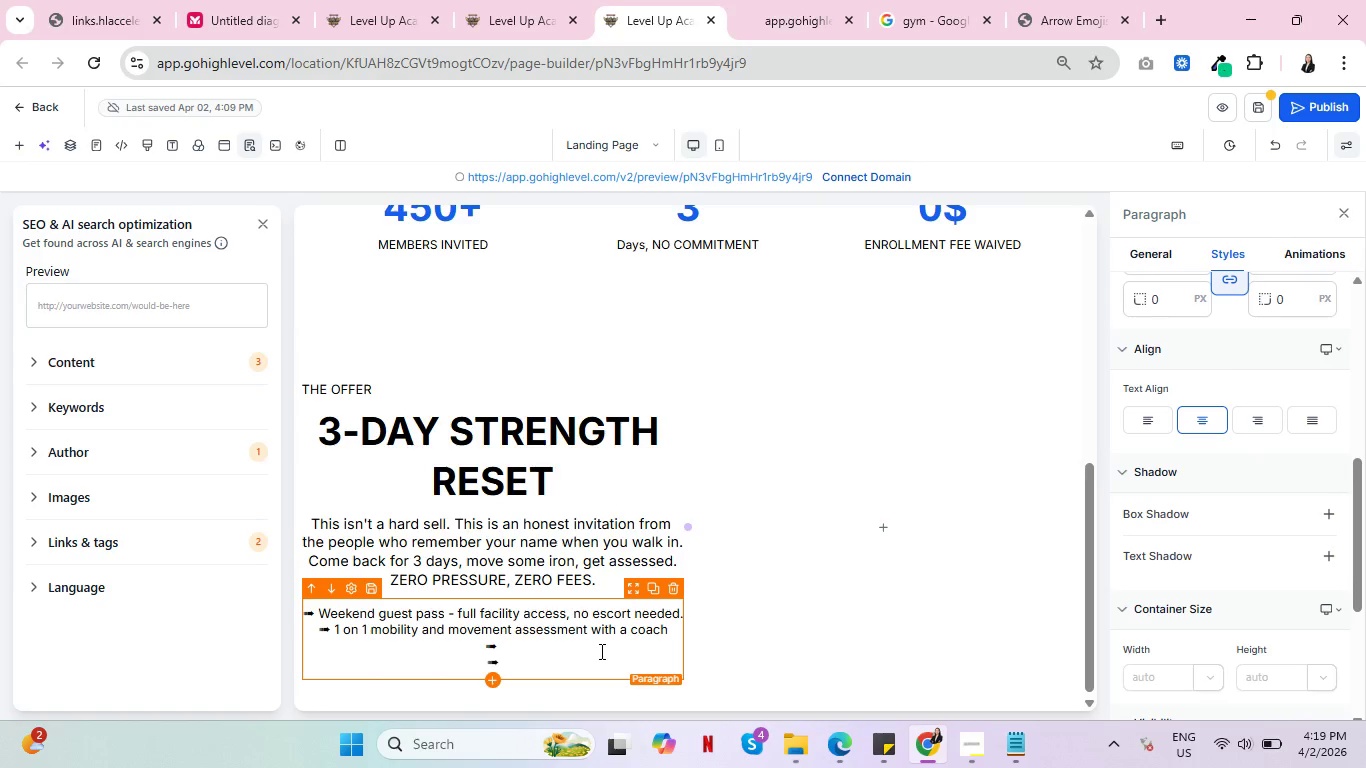 
type(Re-entryy)
key(Backspace)
type( at yuo)
key(Backspace)
key(Backspace)
type(our pre-lapse )
 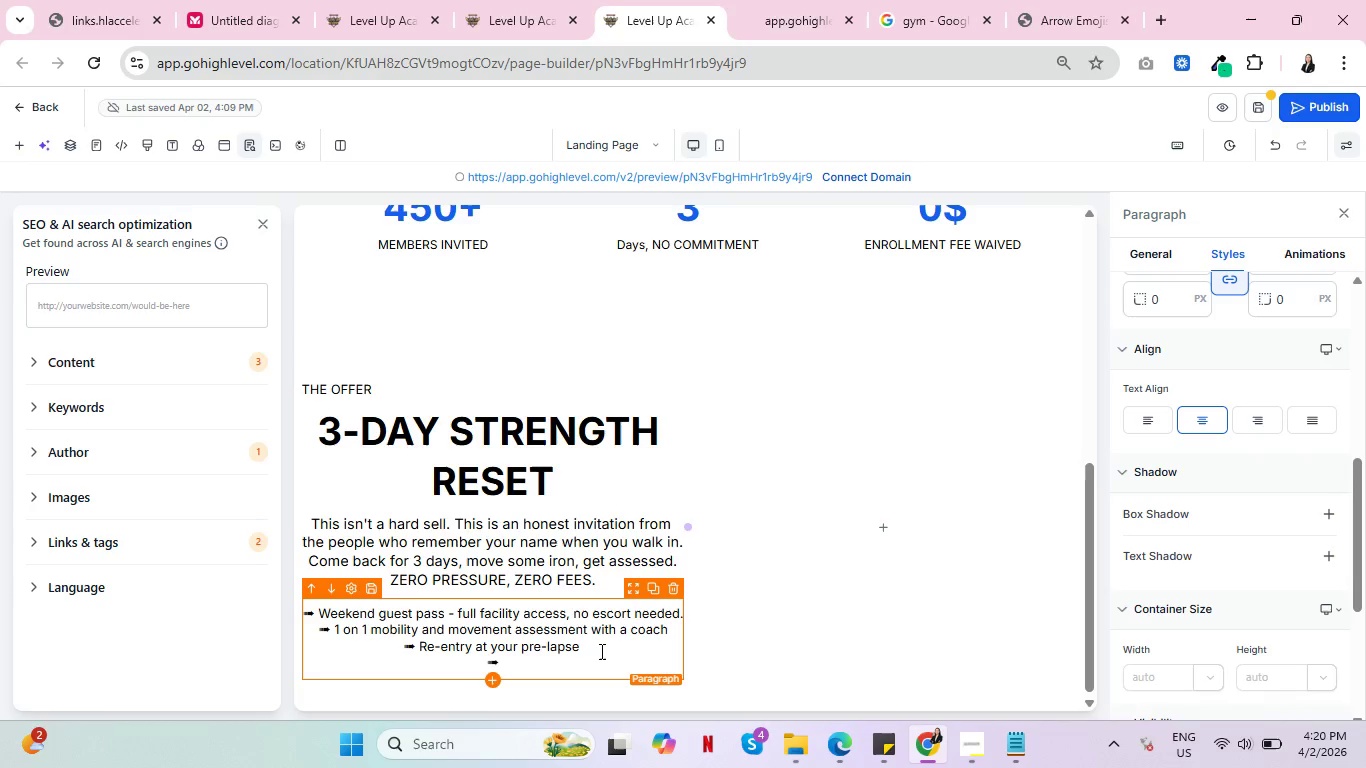 
wait(5.3)
 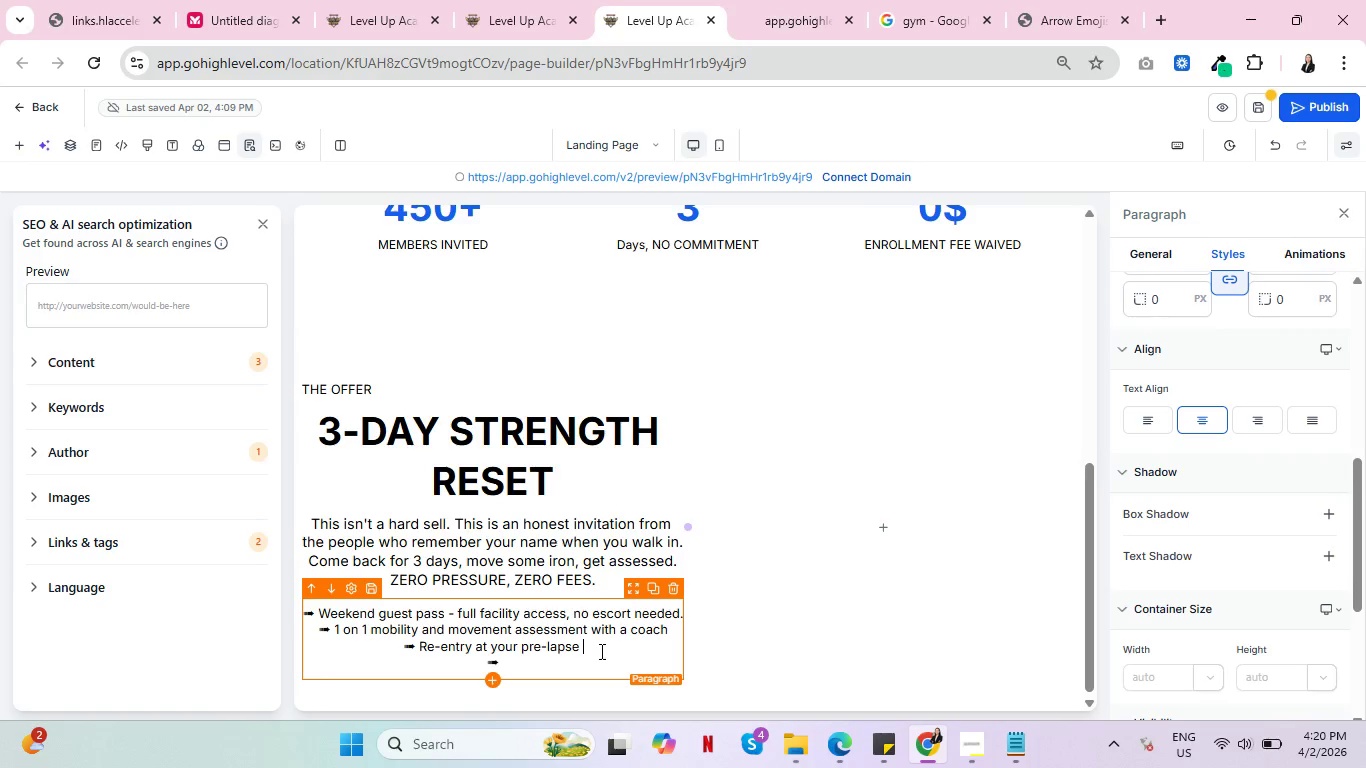 
type(membership rate)
 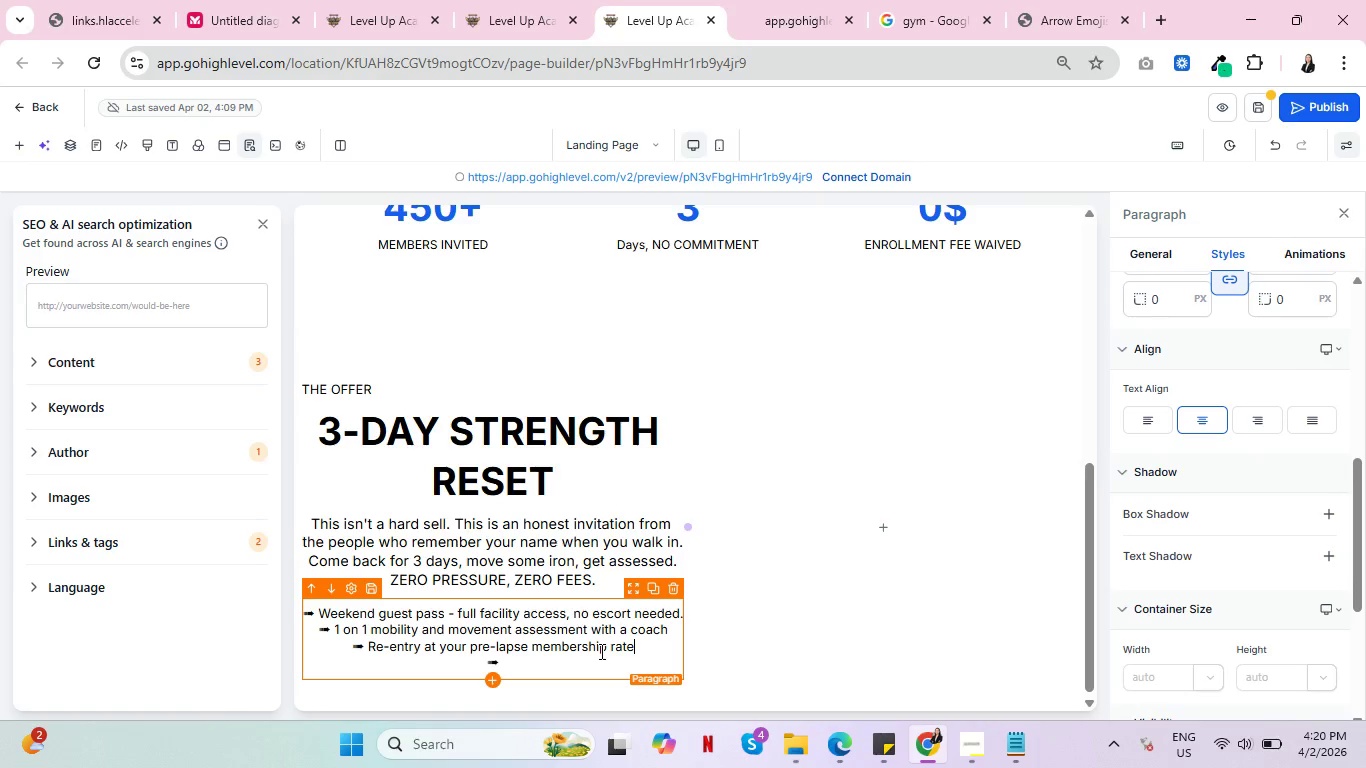 
wait(5.72)
 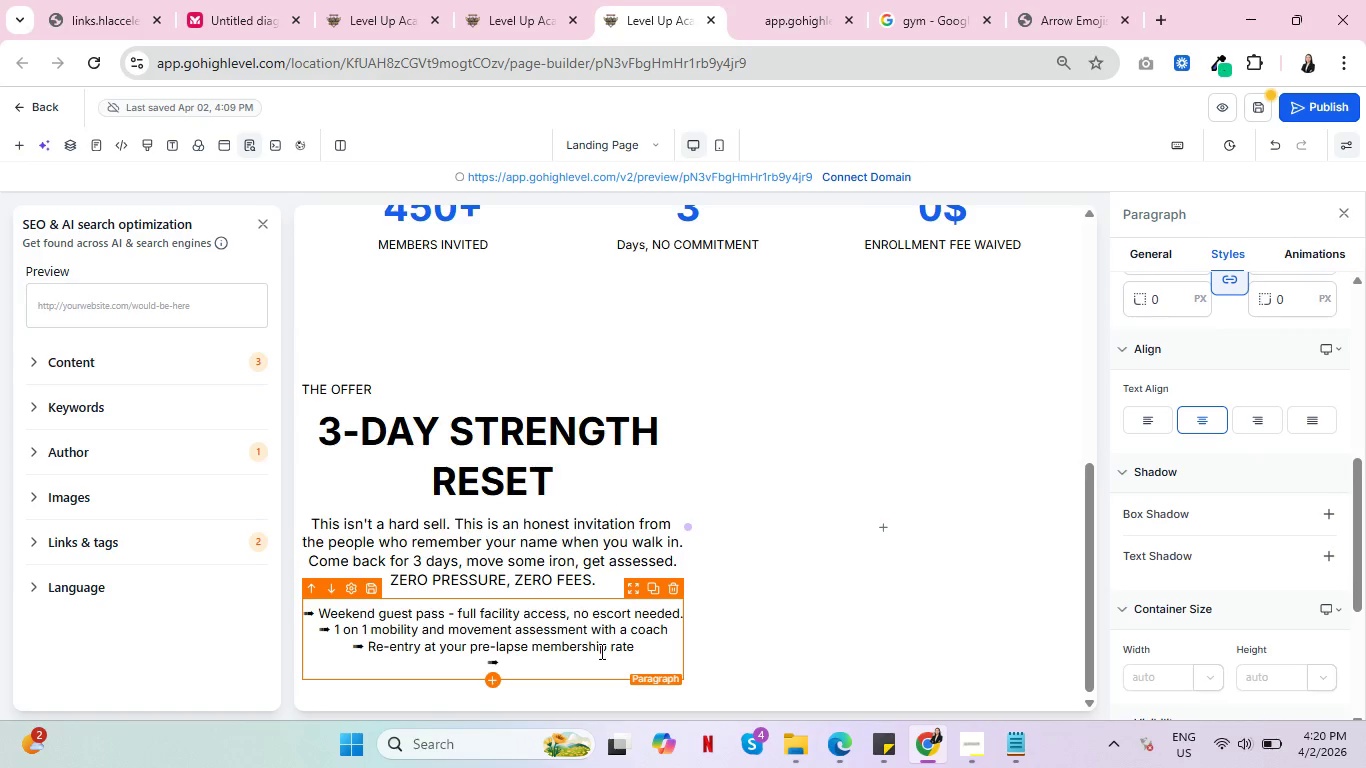 
type( if you choose to return)
 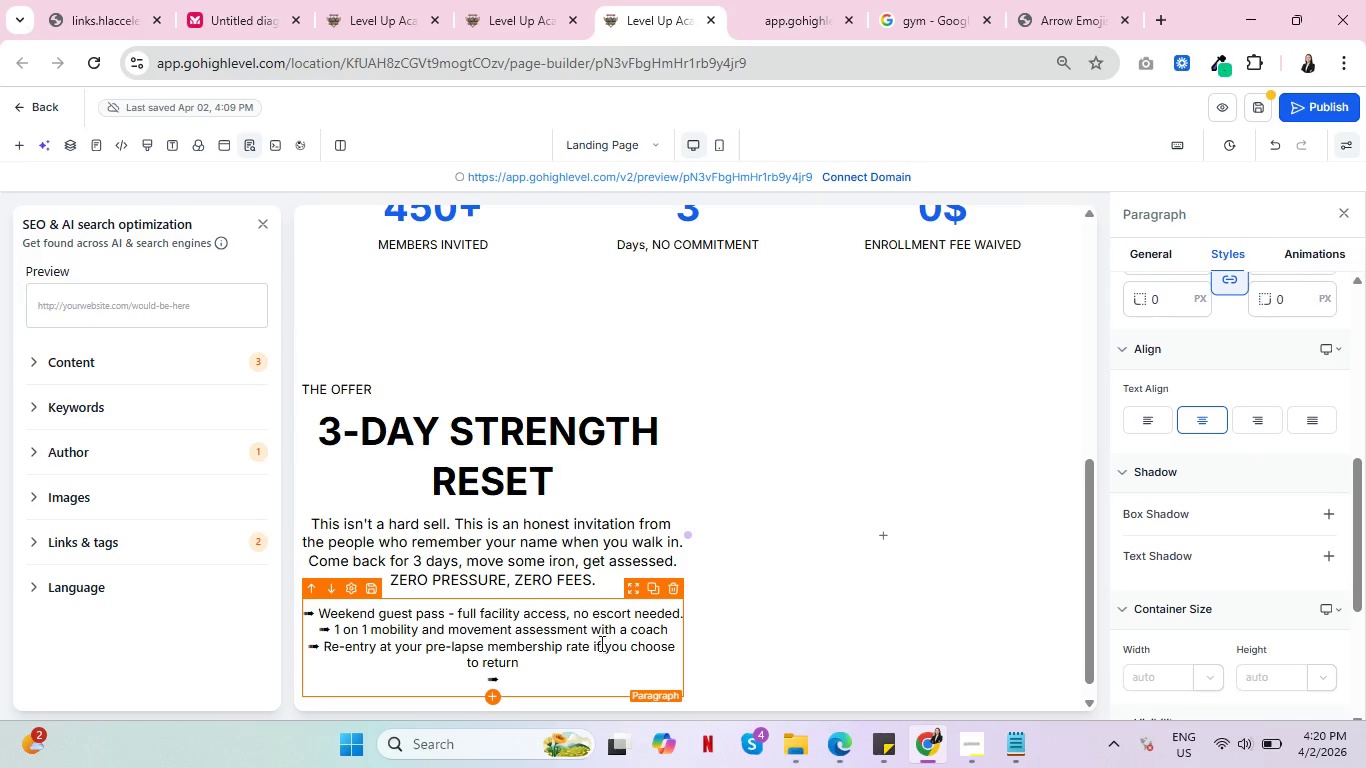 
left_click([590, 675])
 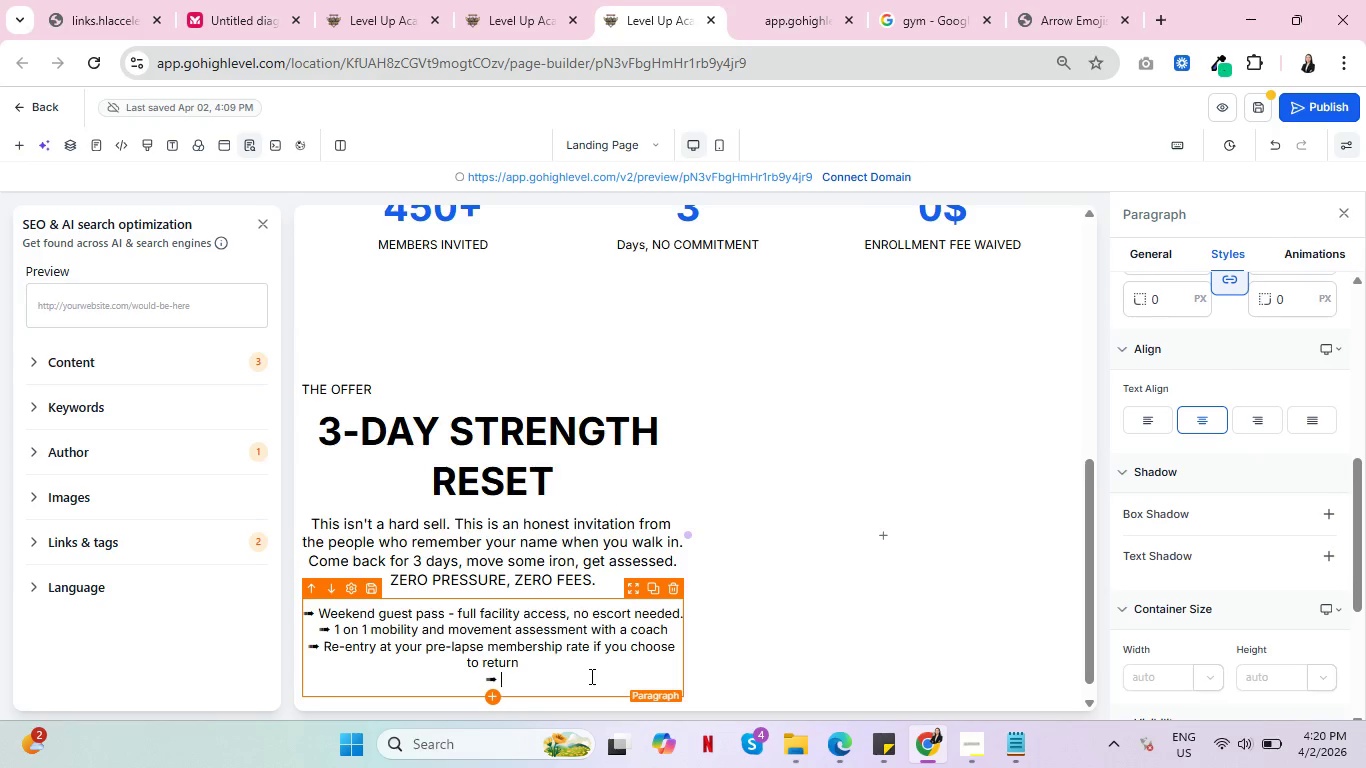 
key(Space)
 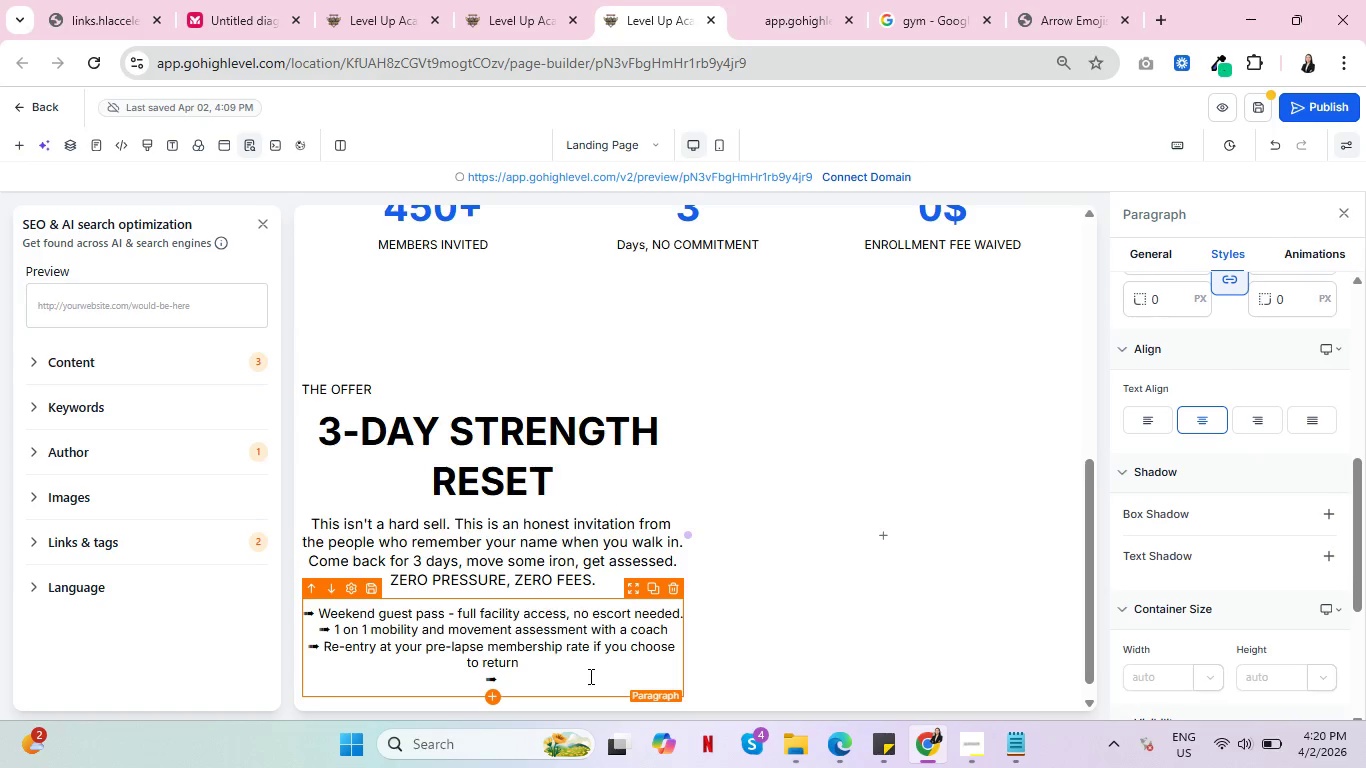 
type(No d)
key(Backspace)
type(sales conversation. No pressure )
key(Backspace)
type(. Just lifting.)
 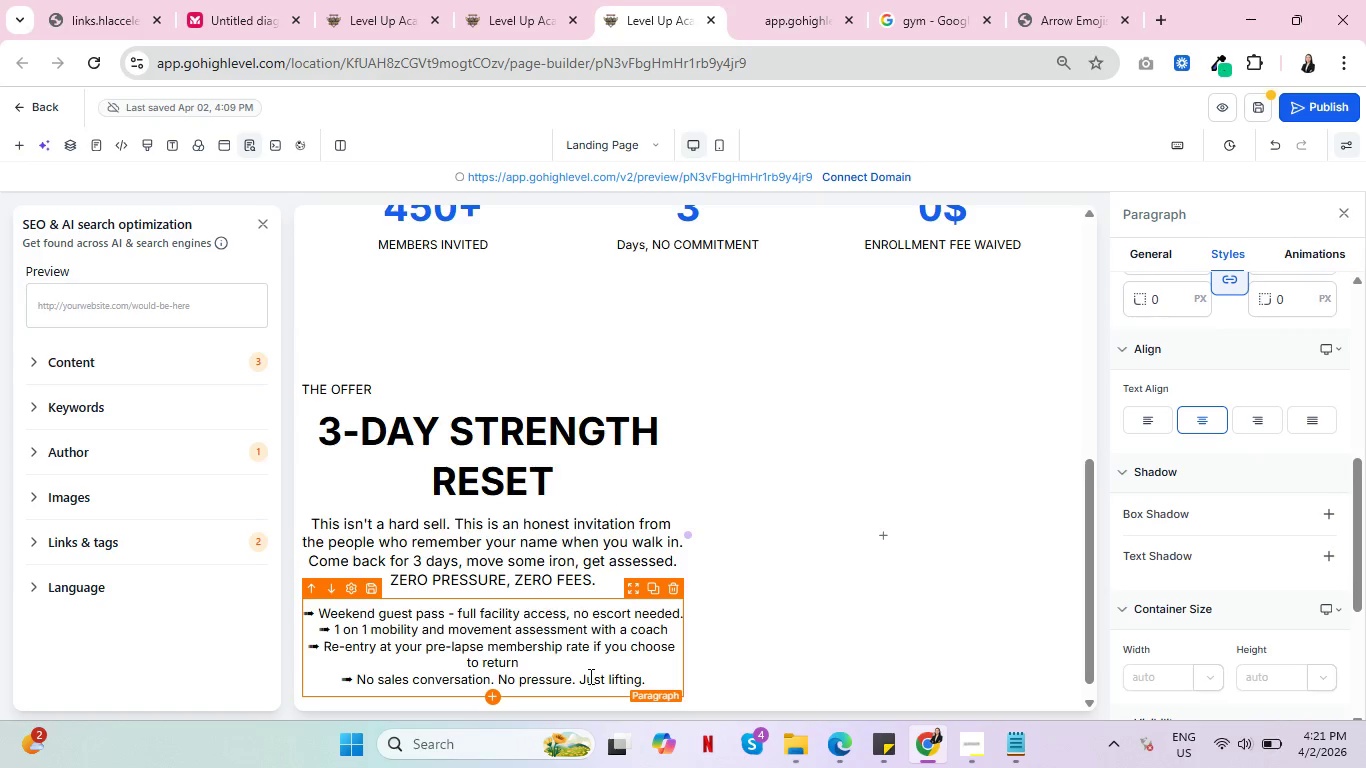 
left_click([551, 442])
 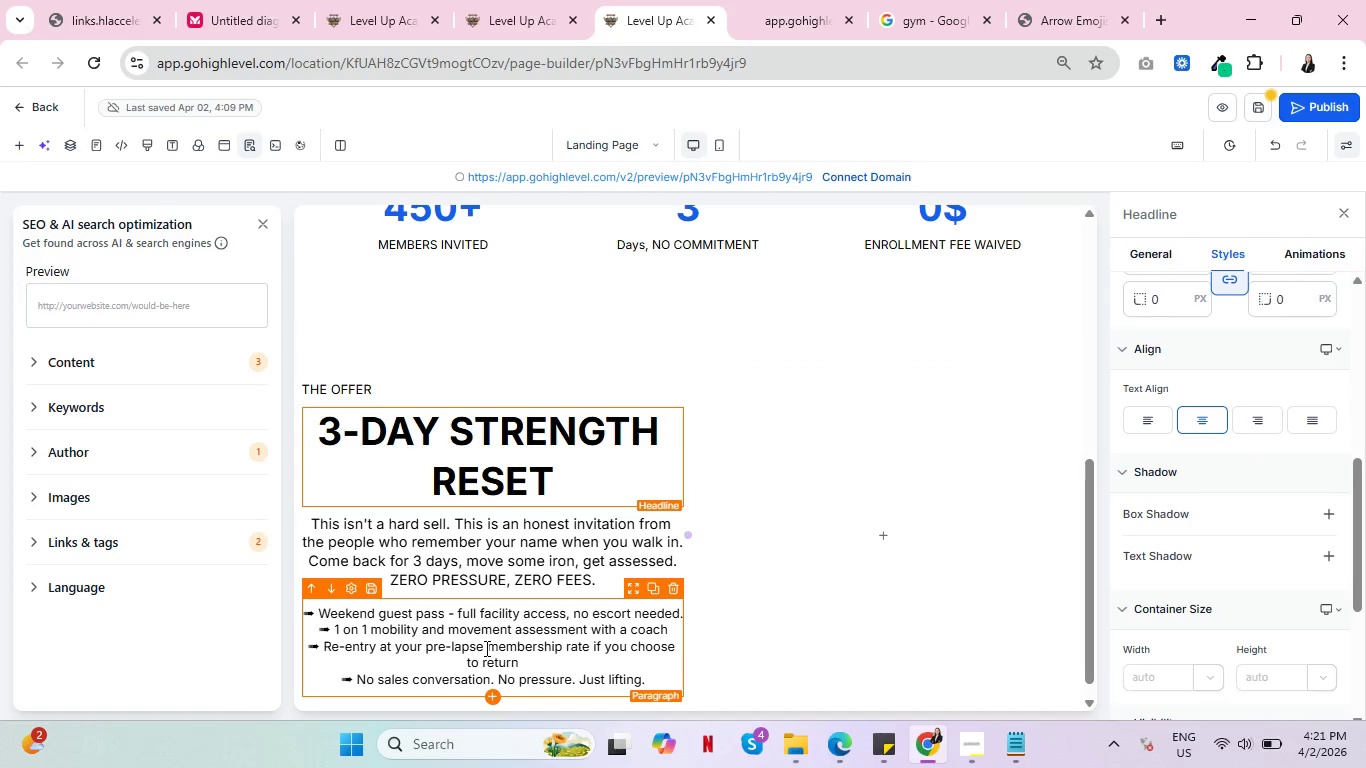 
left_click([485, 648])
 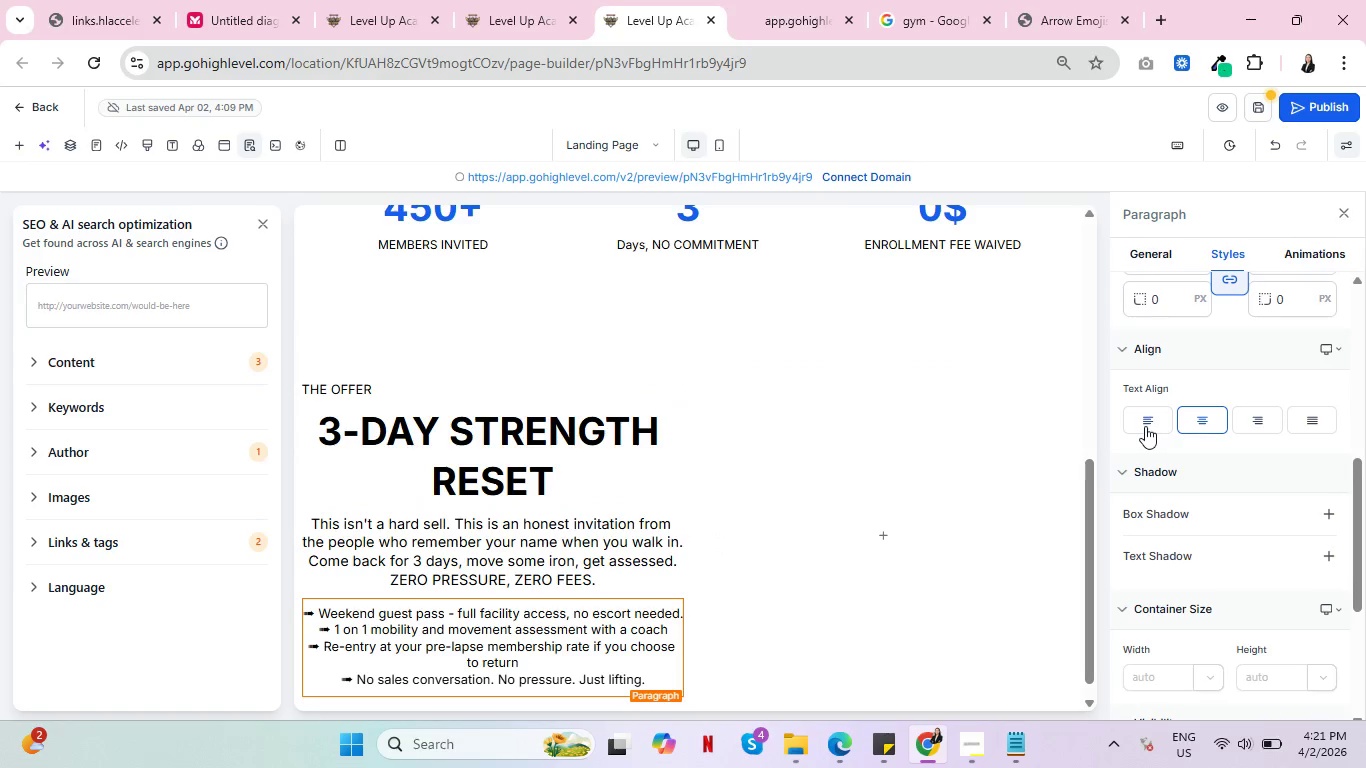 
left_click([1145, 426])
 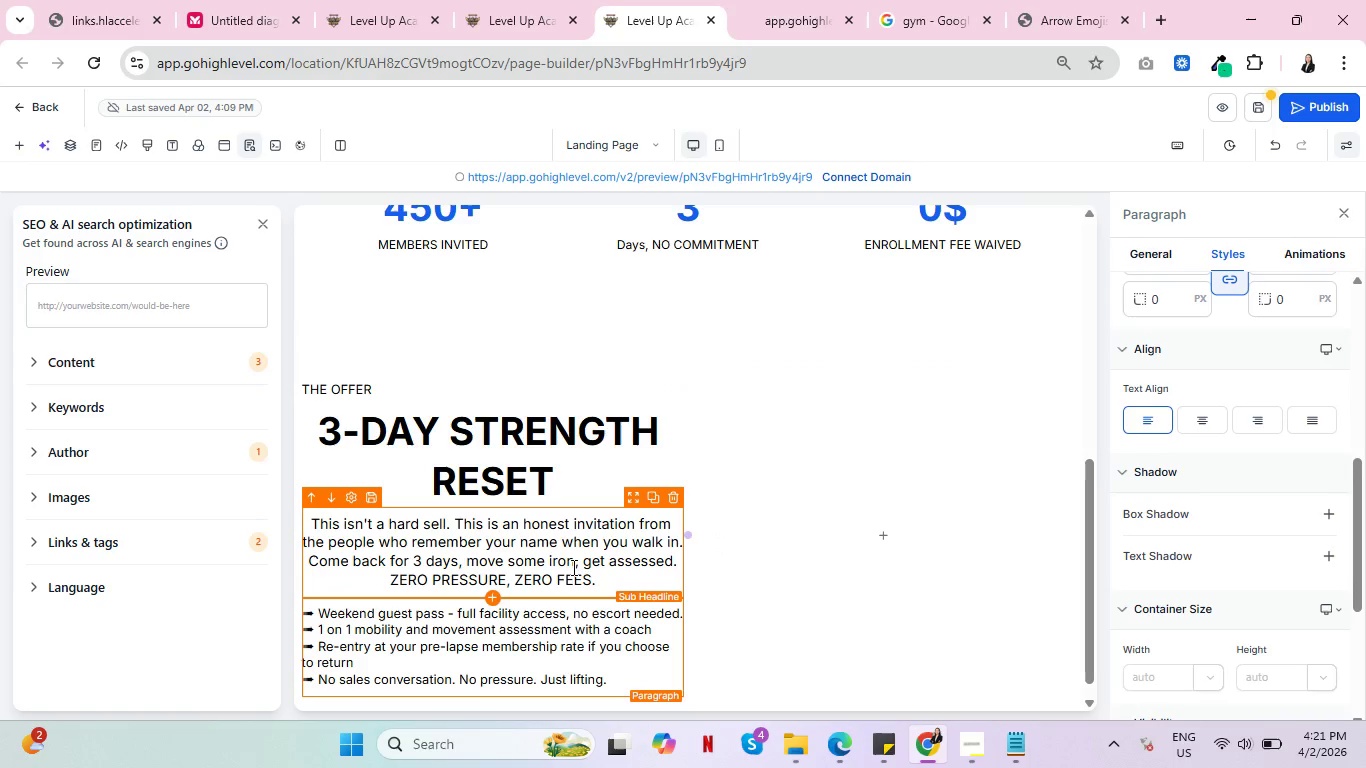 
wait(10.67)
 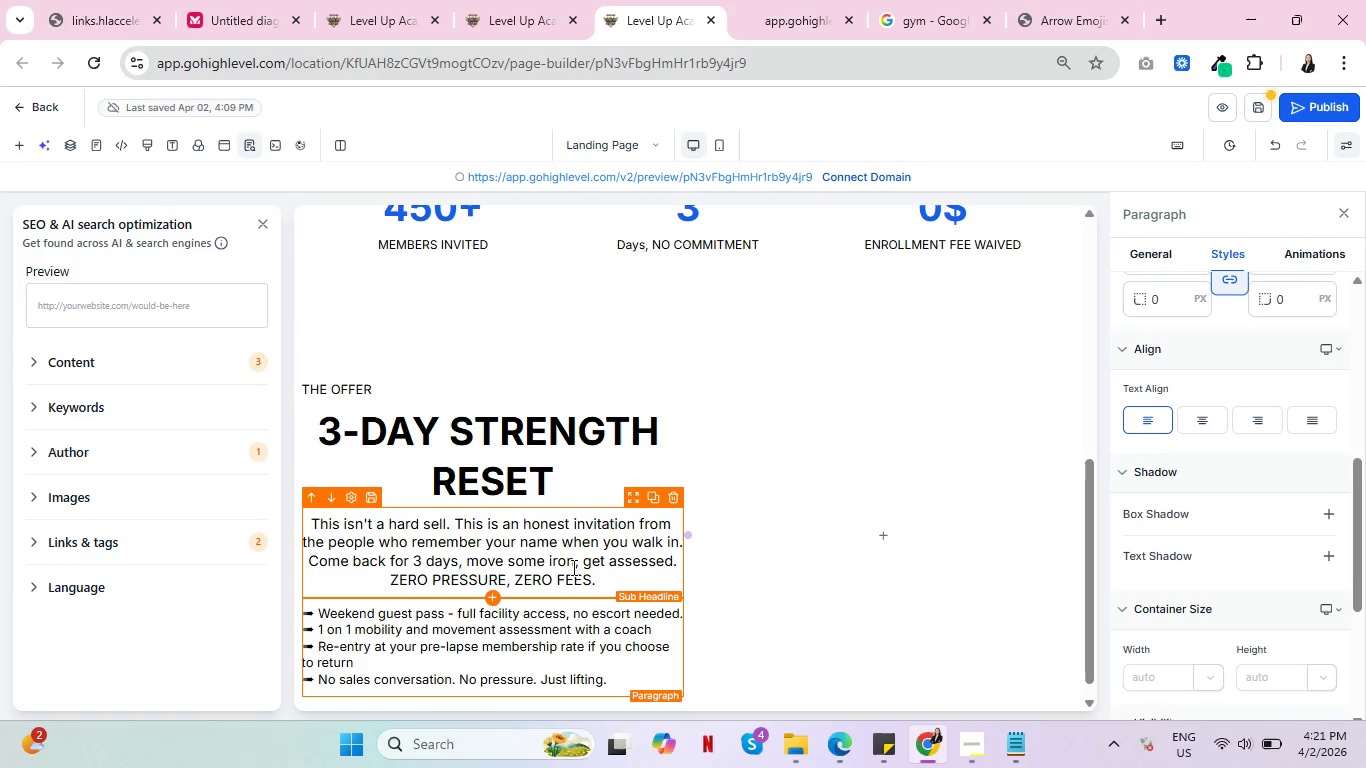 
left_click([885, 532])
 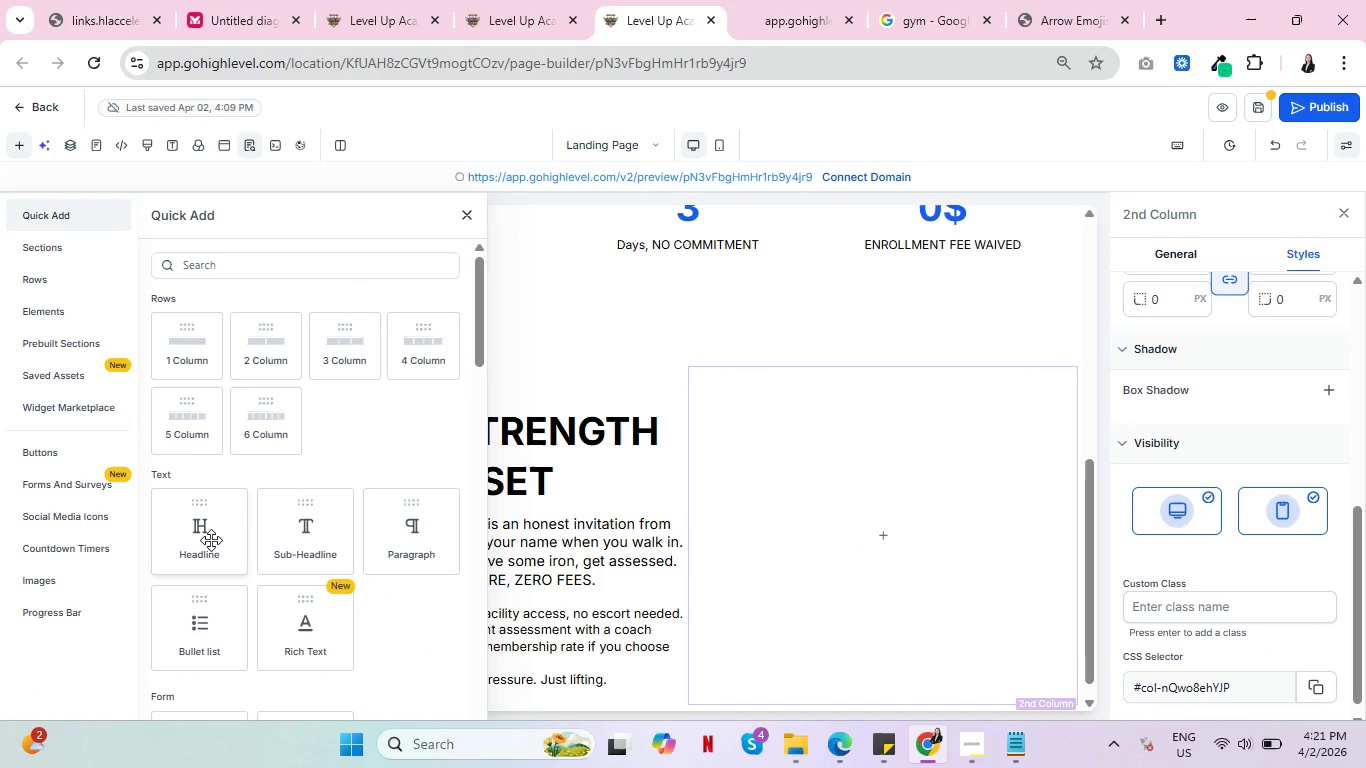 
left_click([207, 537])
 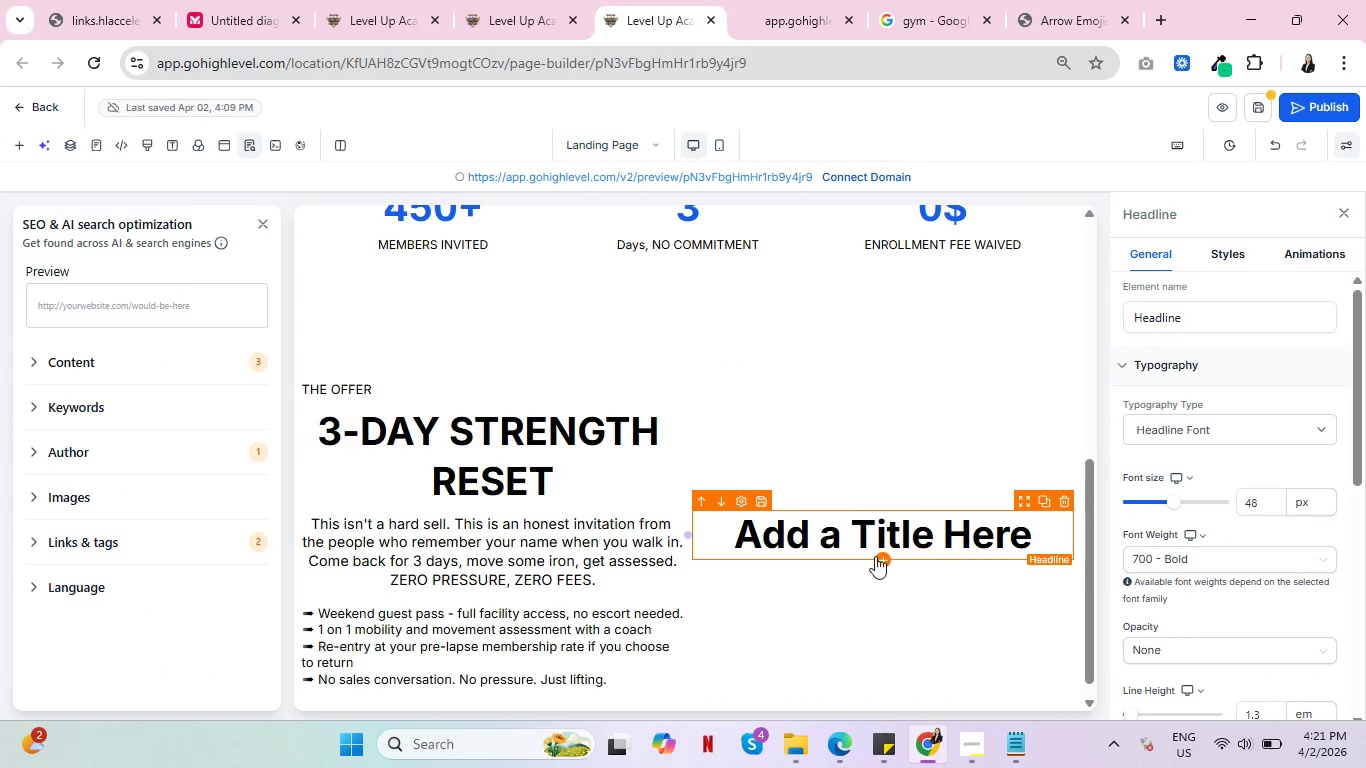 
left_click([882, 560])
 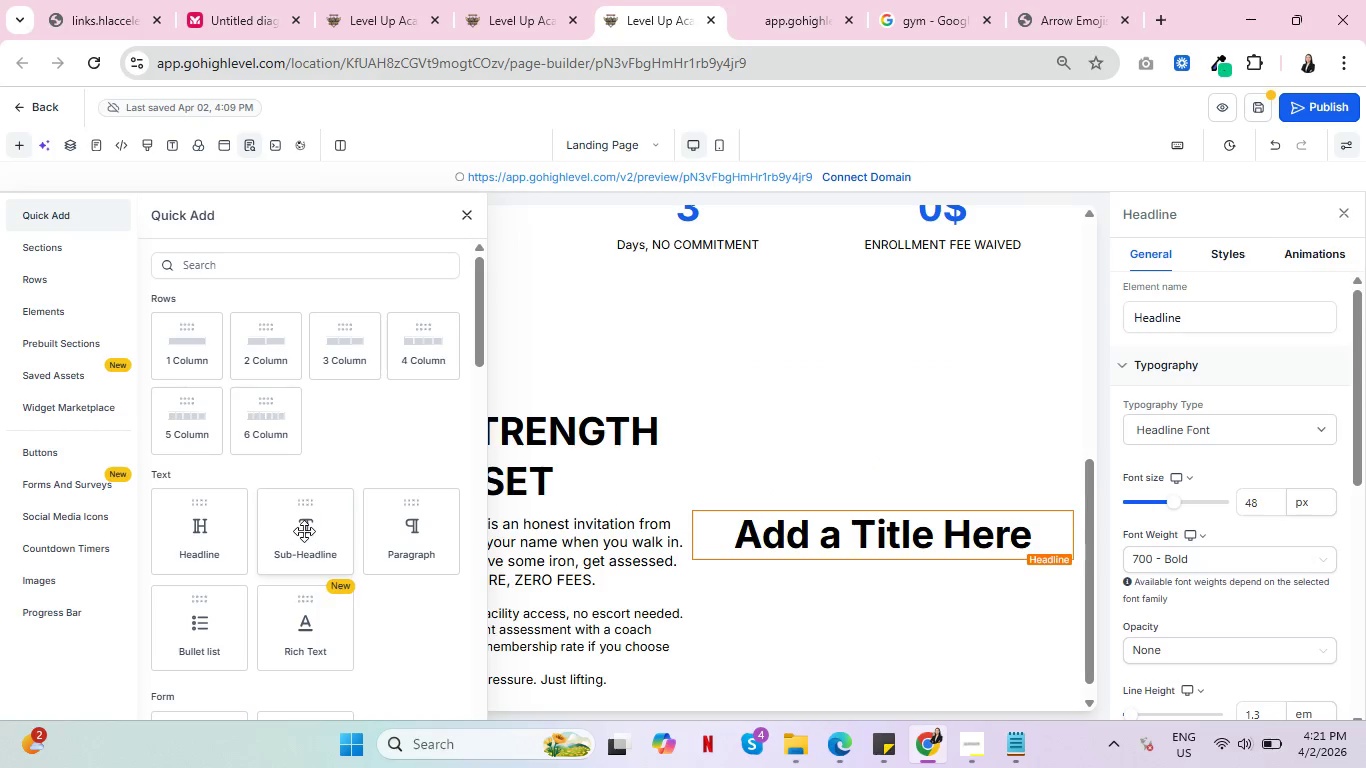 
wait(5.47)
 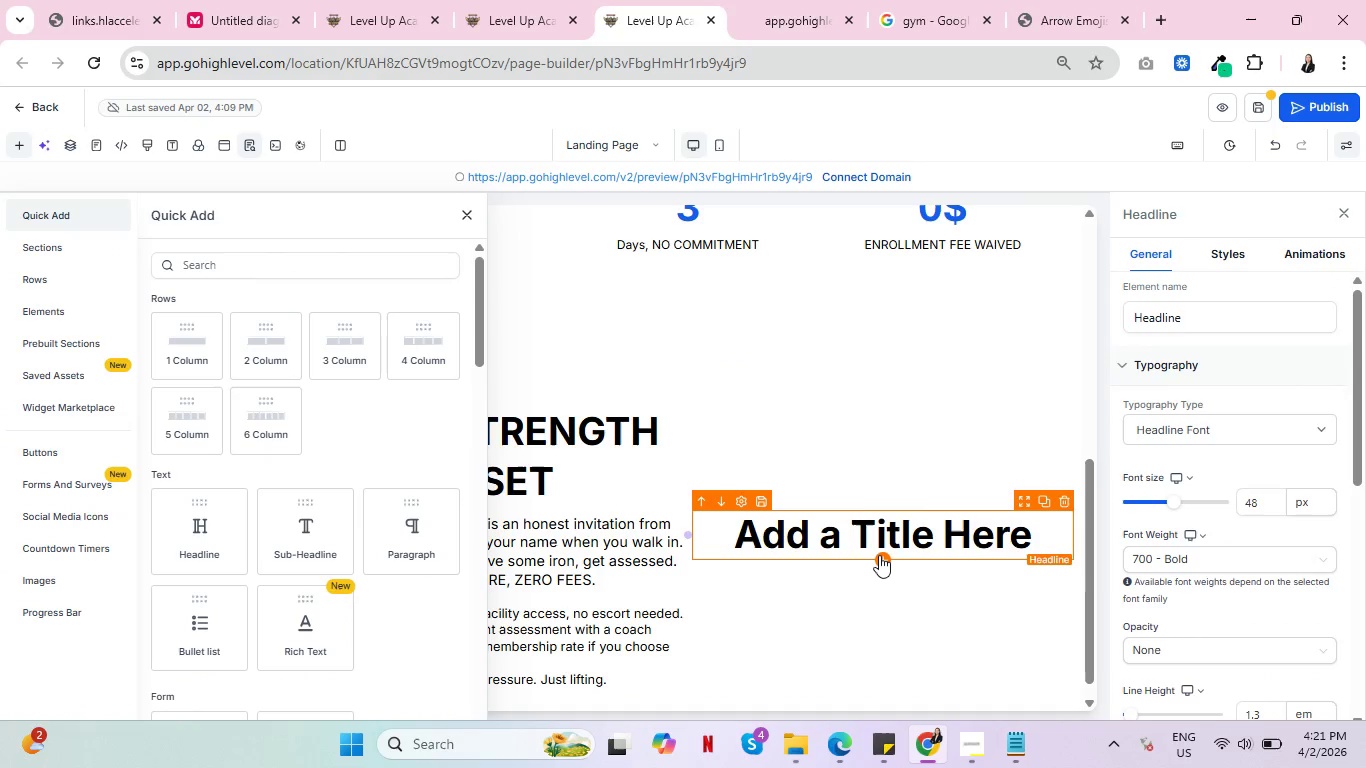 
left_click([304, 531])
 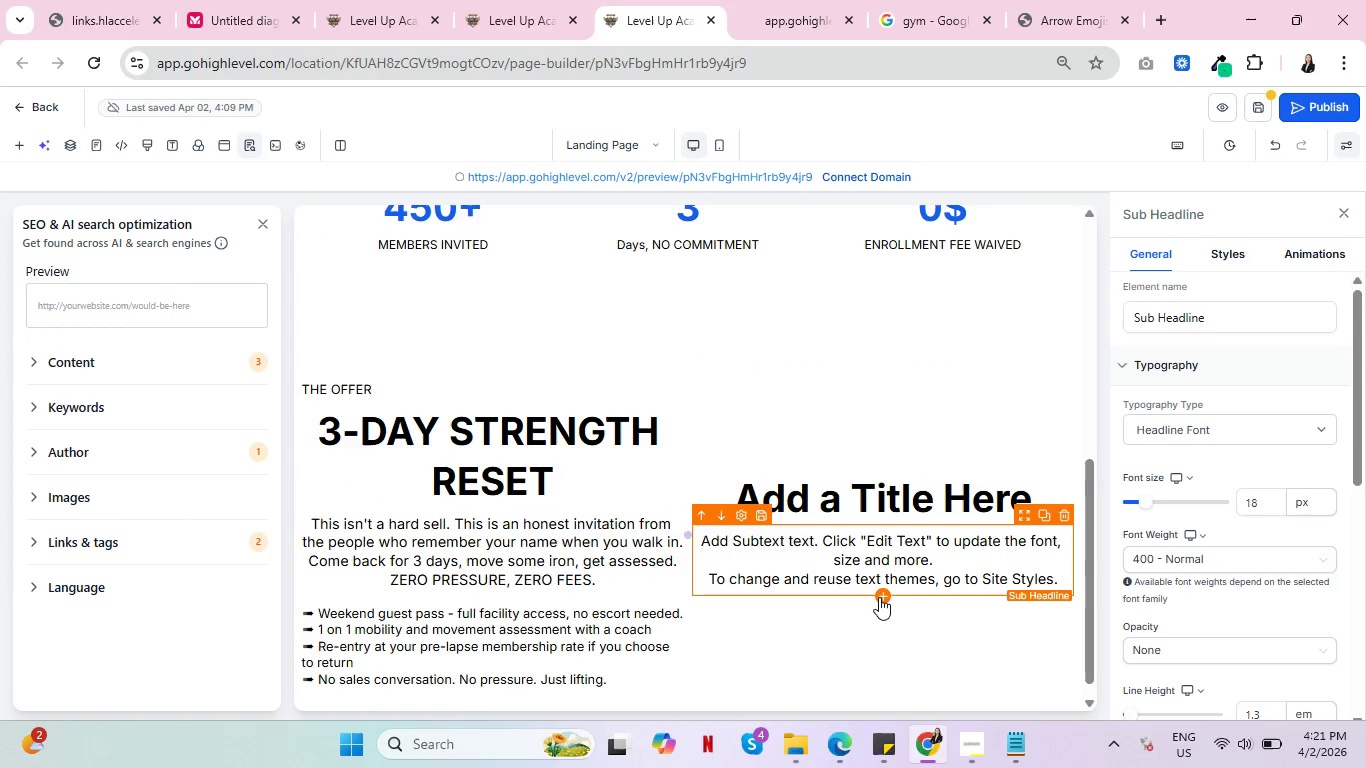 
left_click([885, 597])
 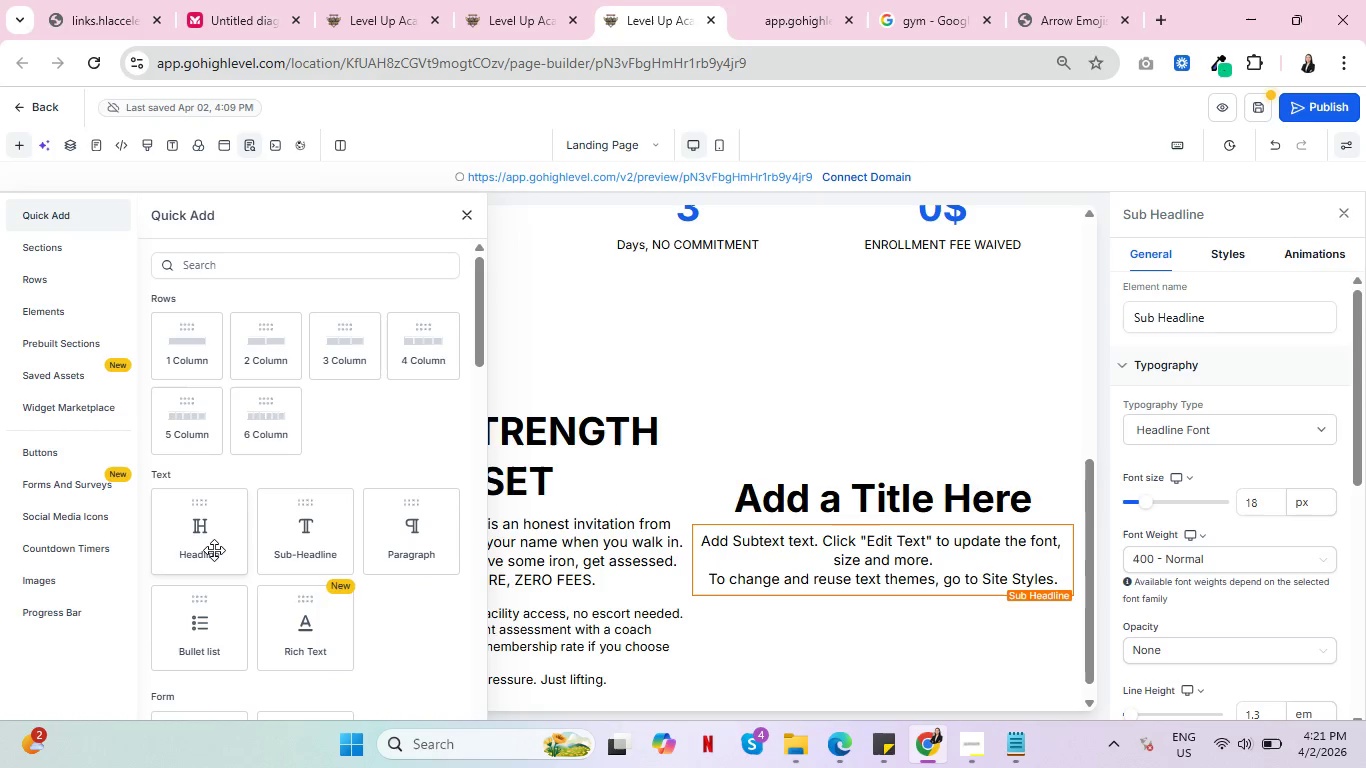 
wait(15.95)
 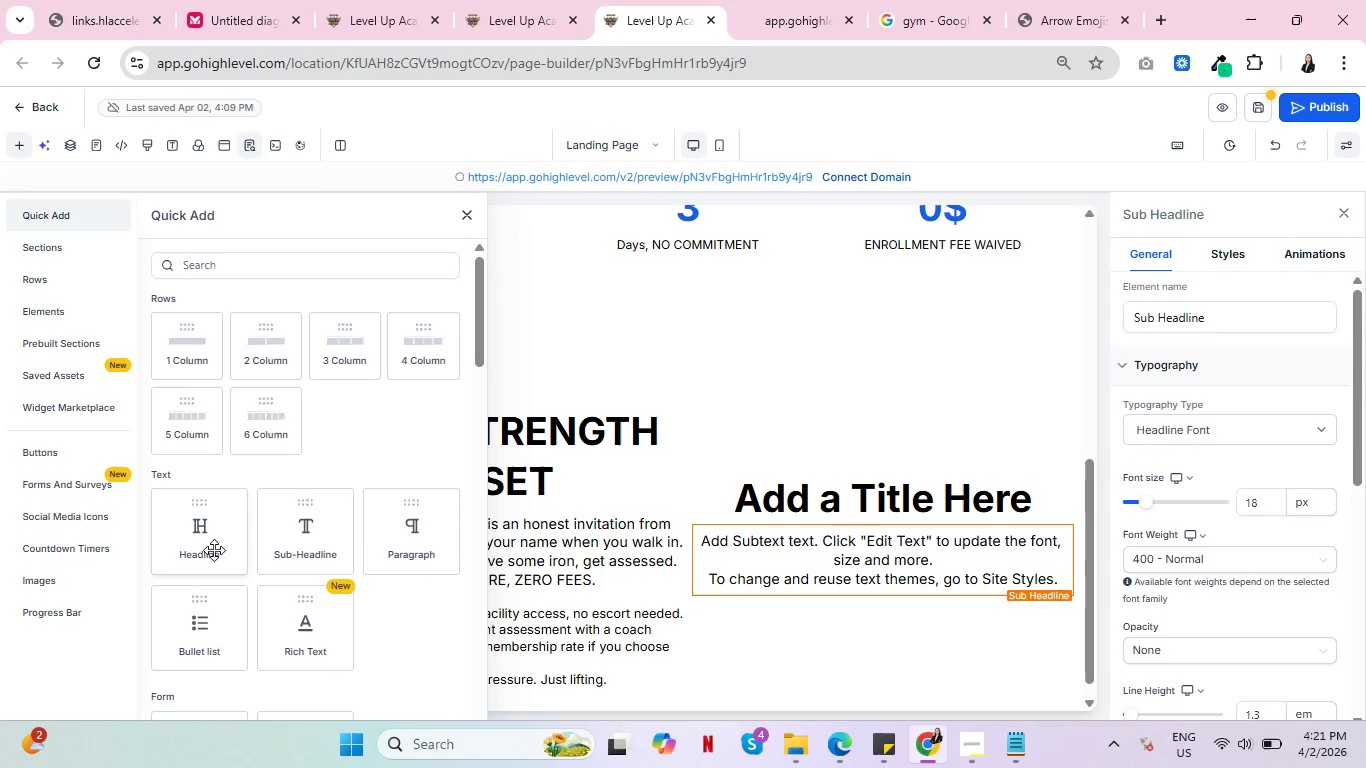 
double_click([876, 499])
 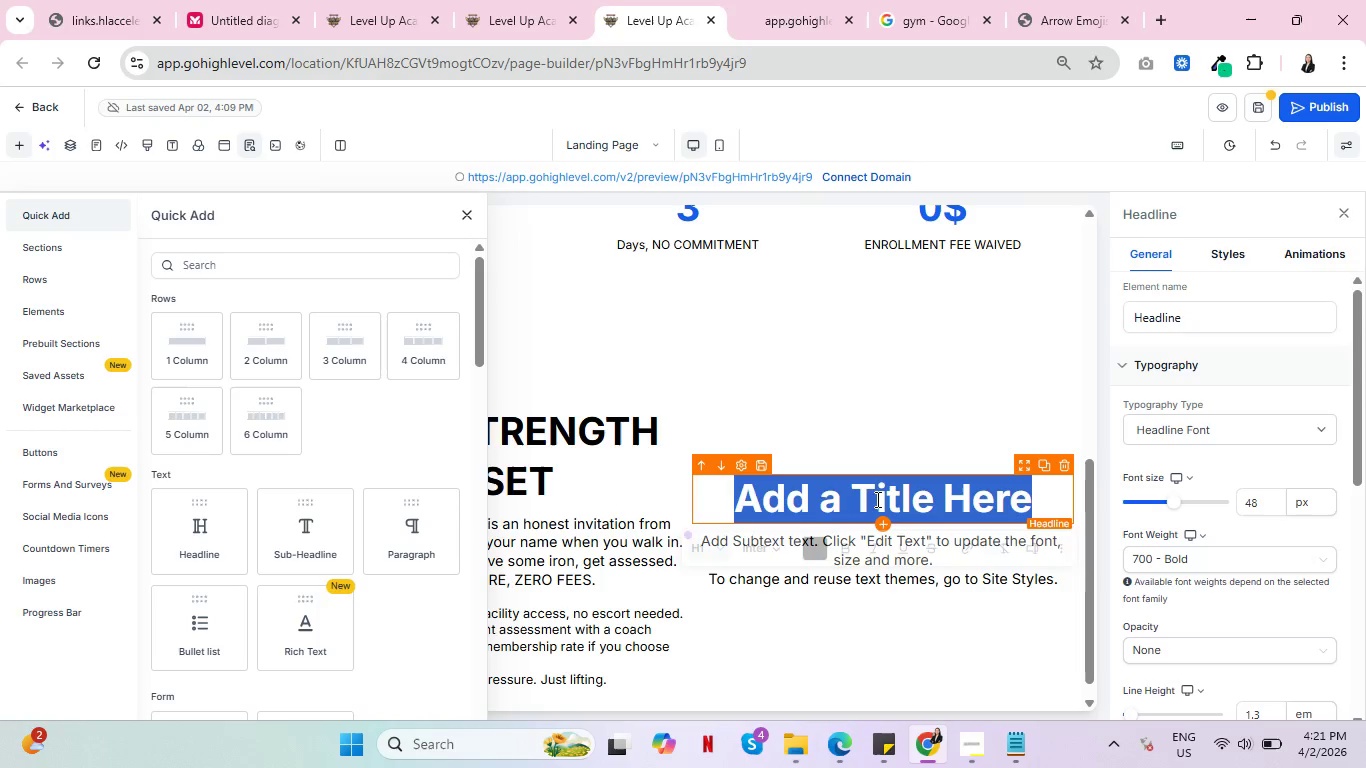 
triple_click([876, 499])
 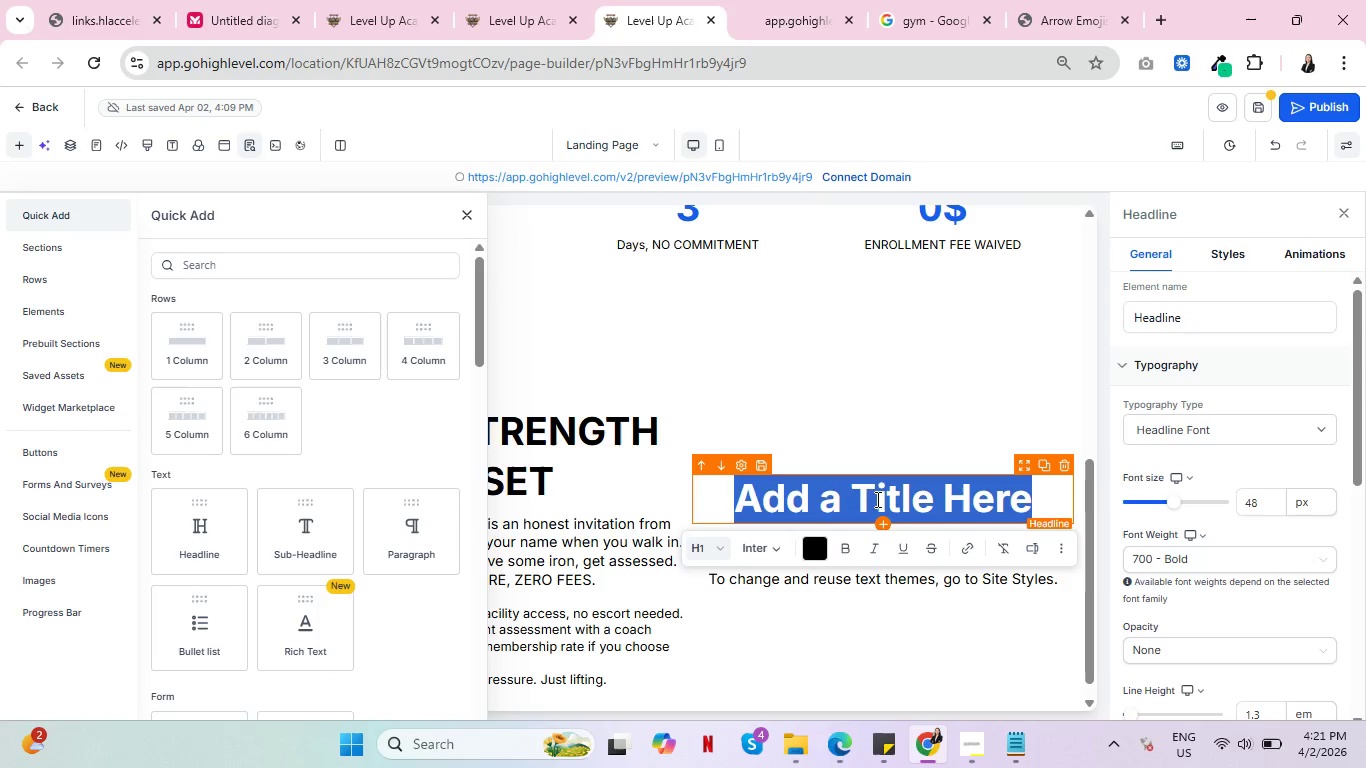 
type(3-DAY STRENGTH RESET)
 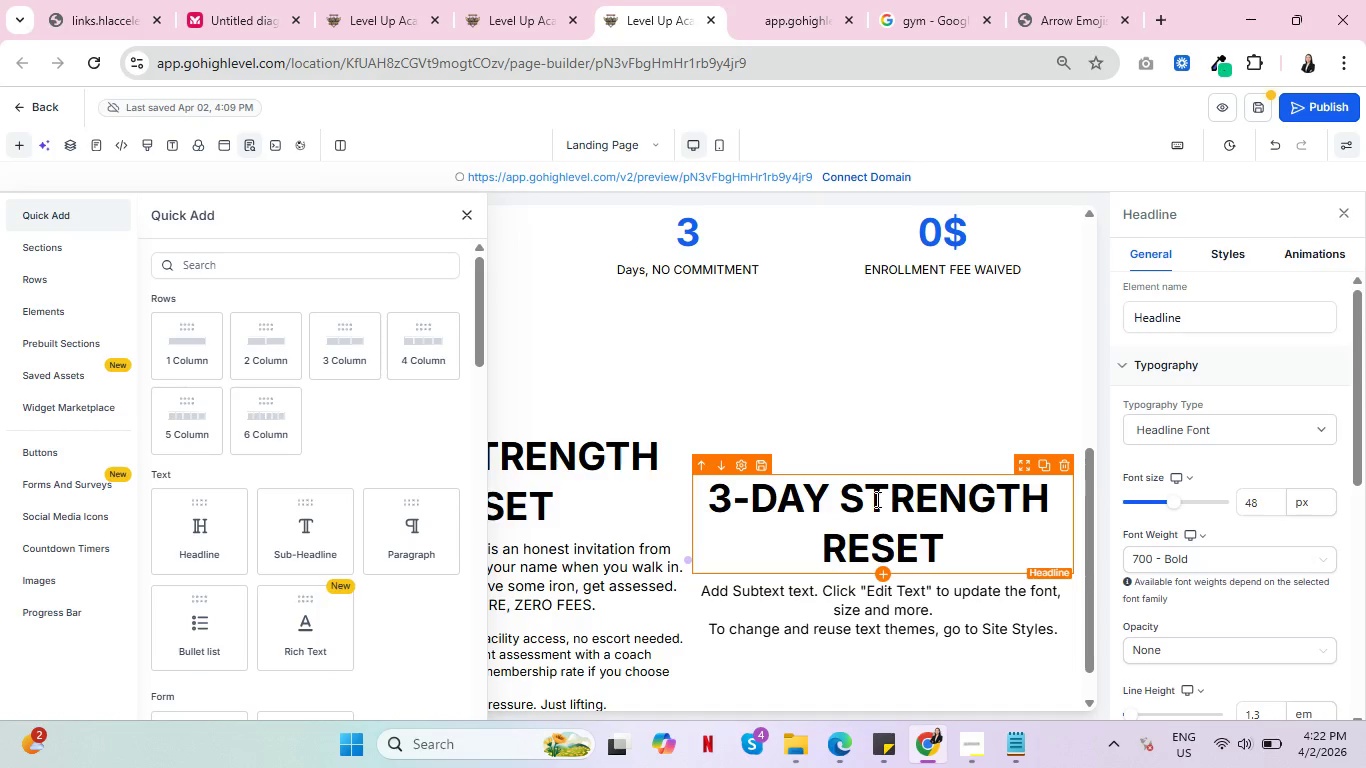 
wait(5.01)
 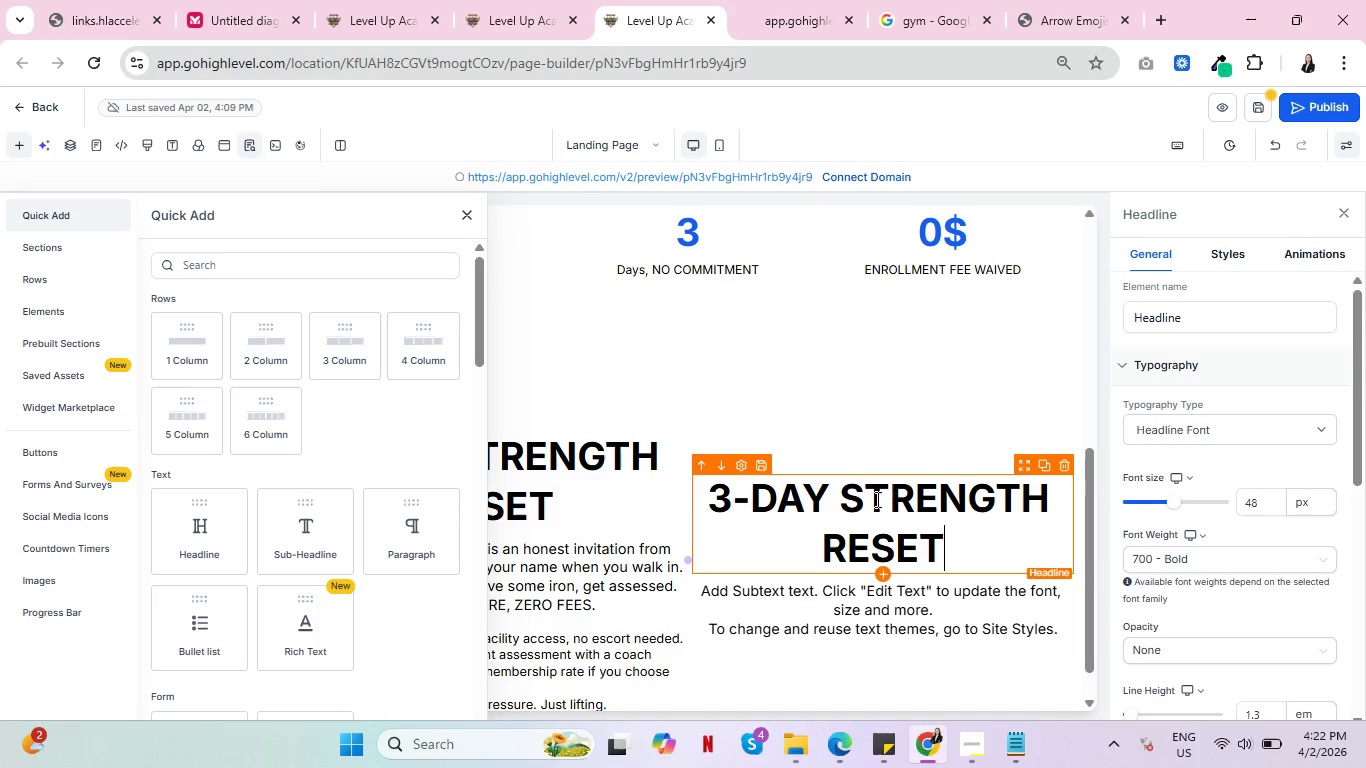 
left_click([842, 593])
 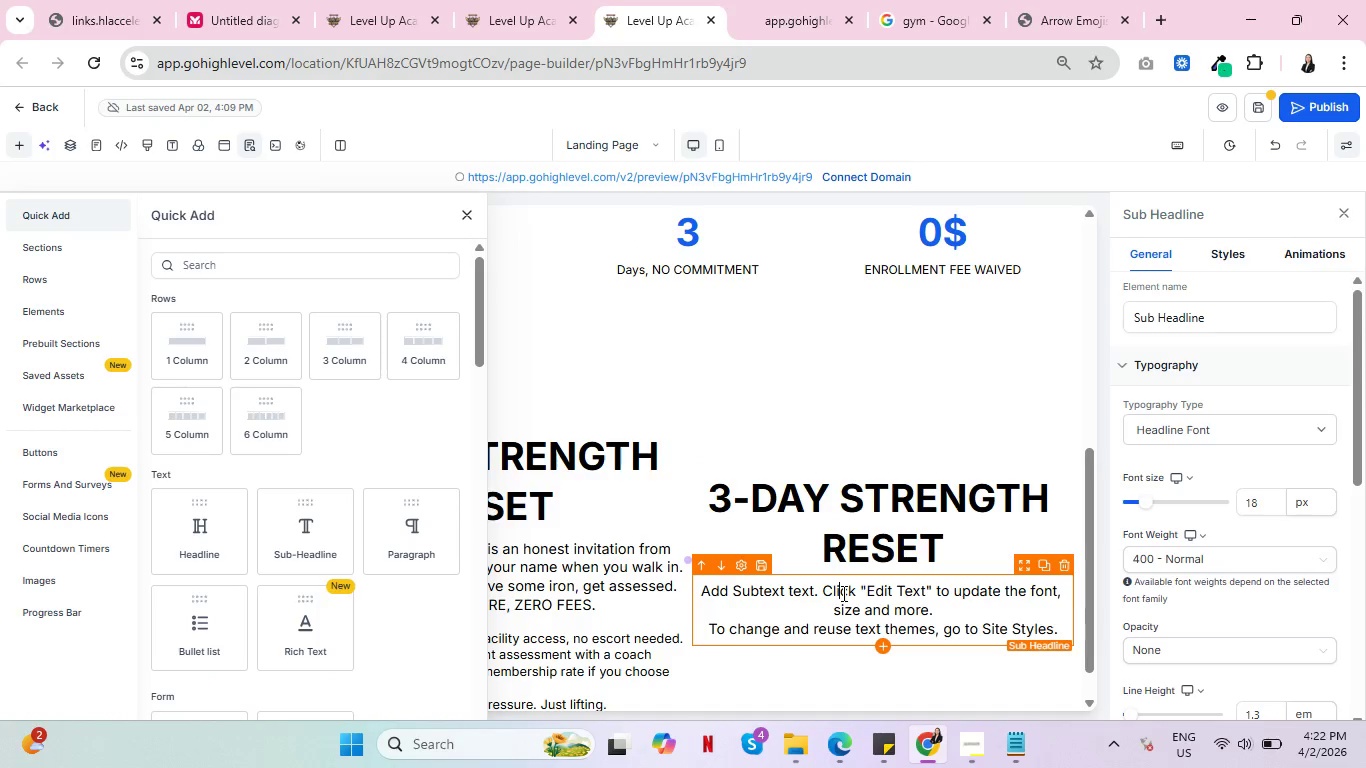 
key(CapsLock)
 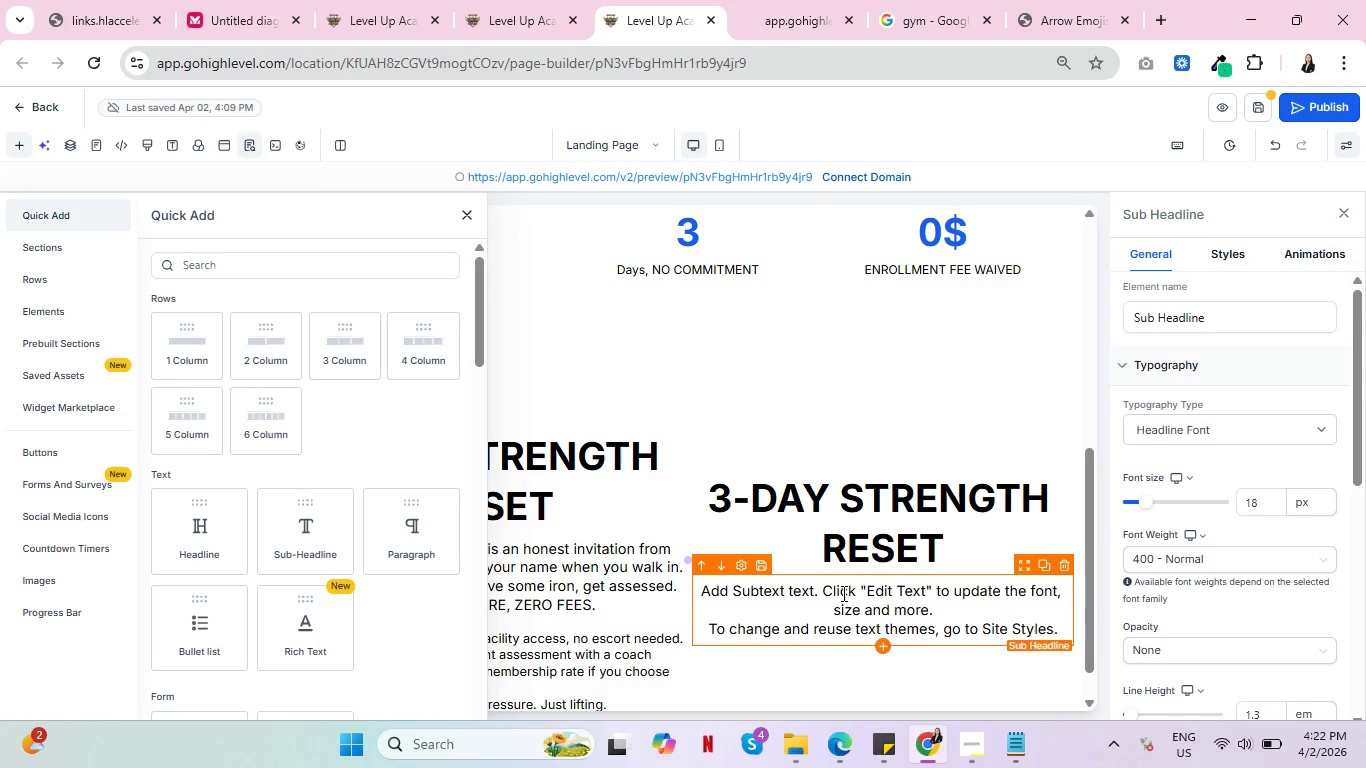 
double_click([842, 593])
 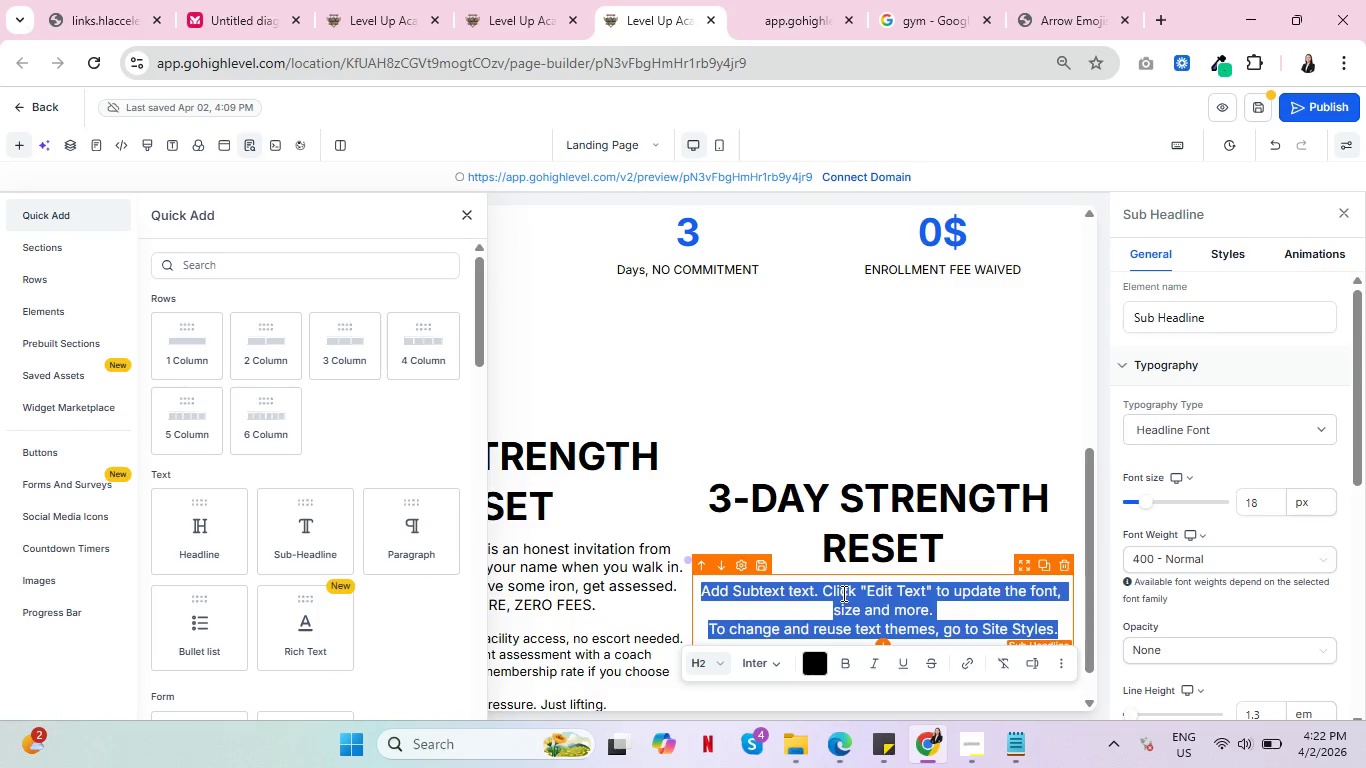 
triple_click([842, 593])
 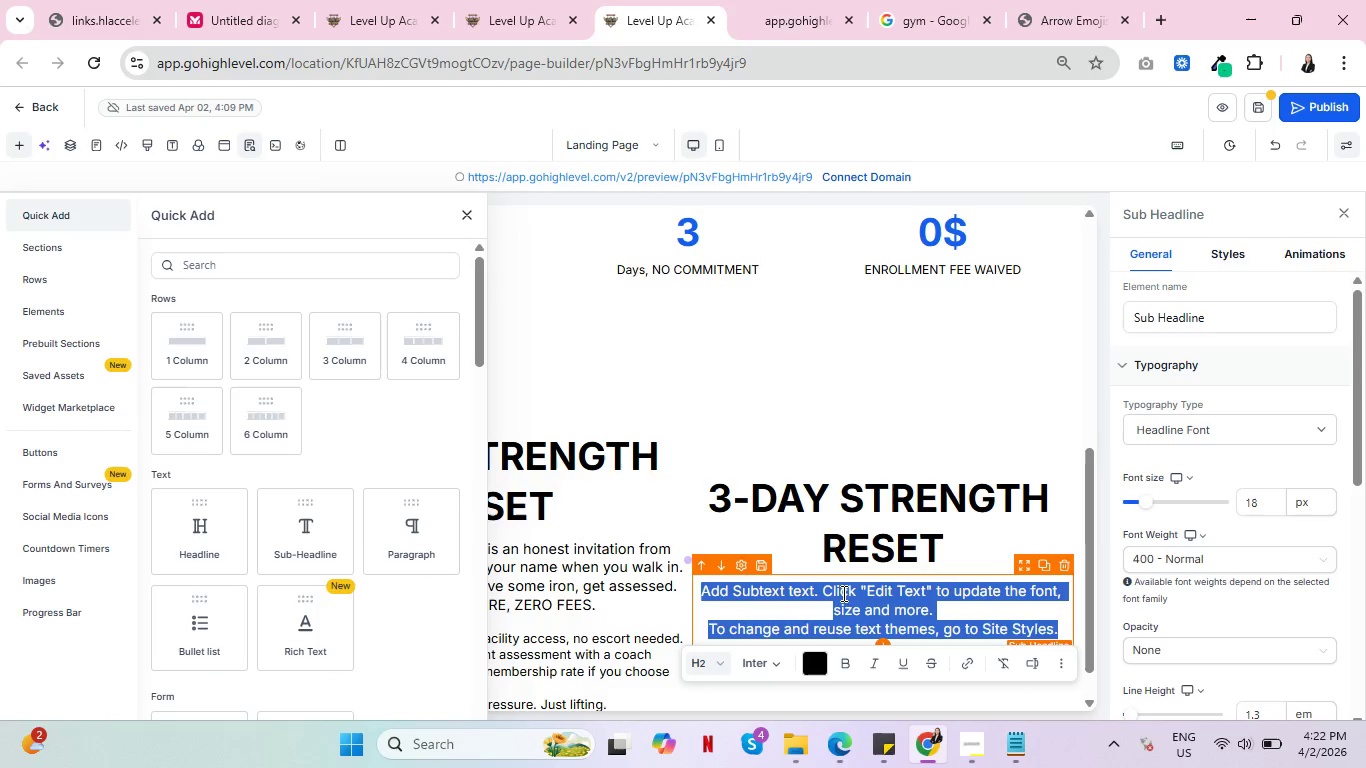 
type(Free weej)
key(Backspace)
type(kend pass + mobility assessment)
 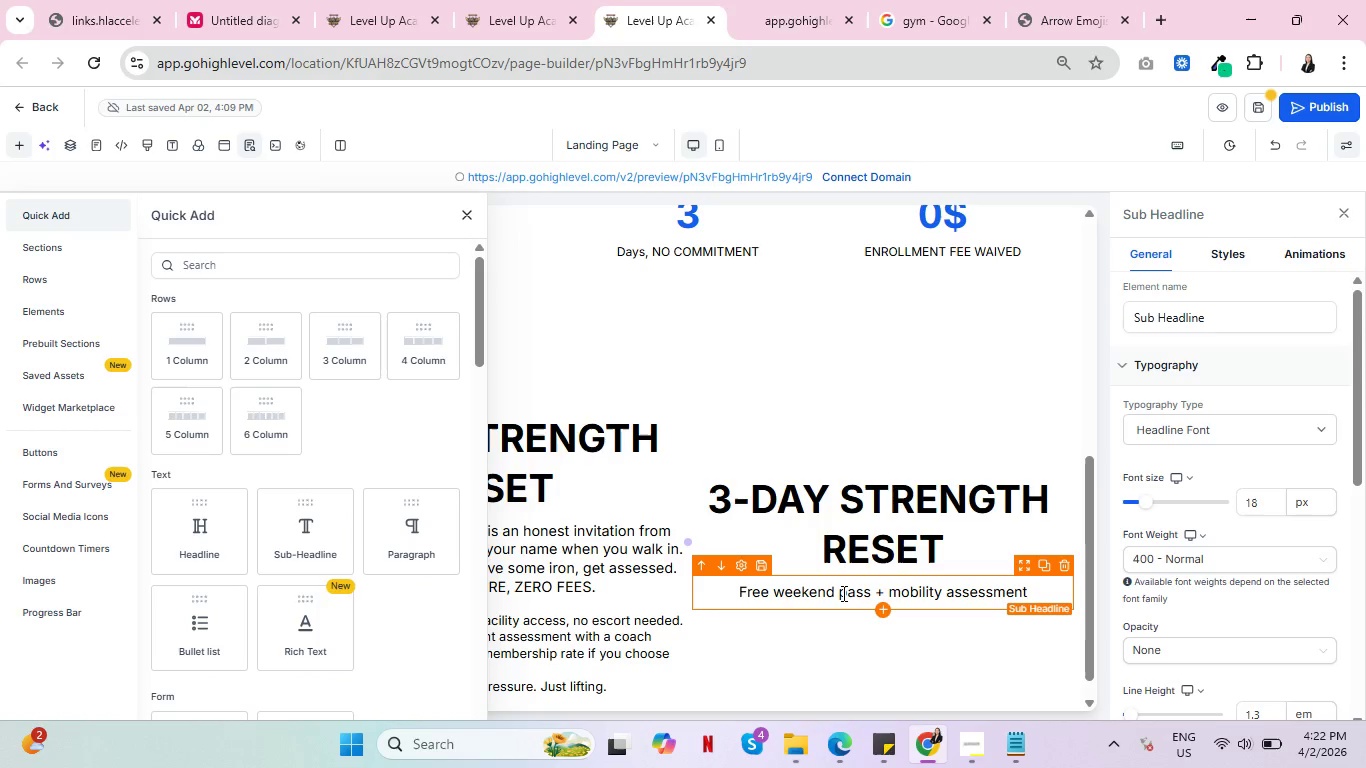 
left_click([886, 428])
 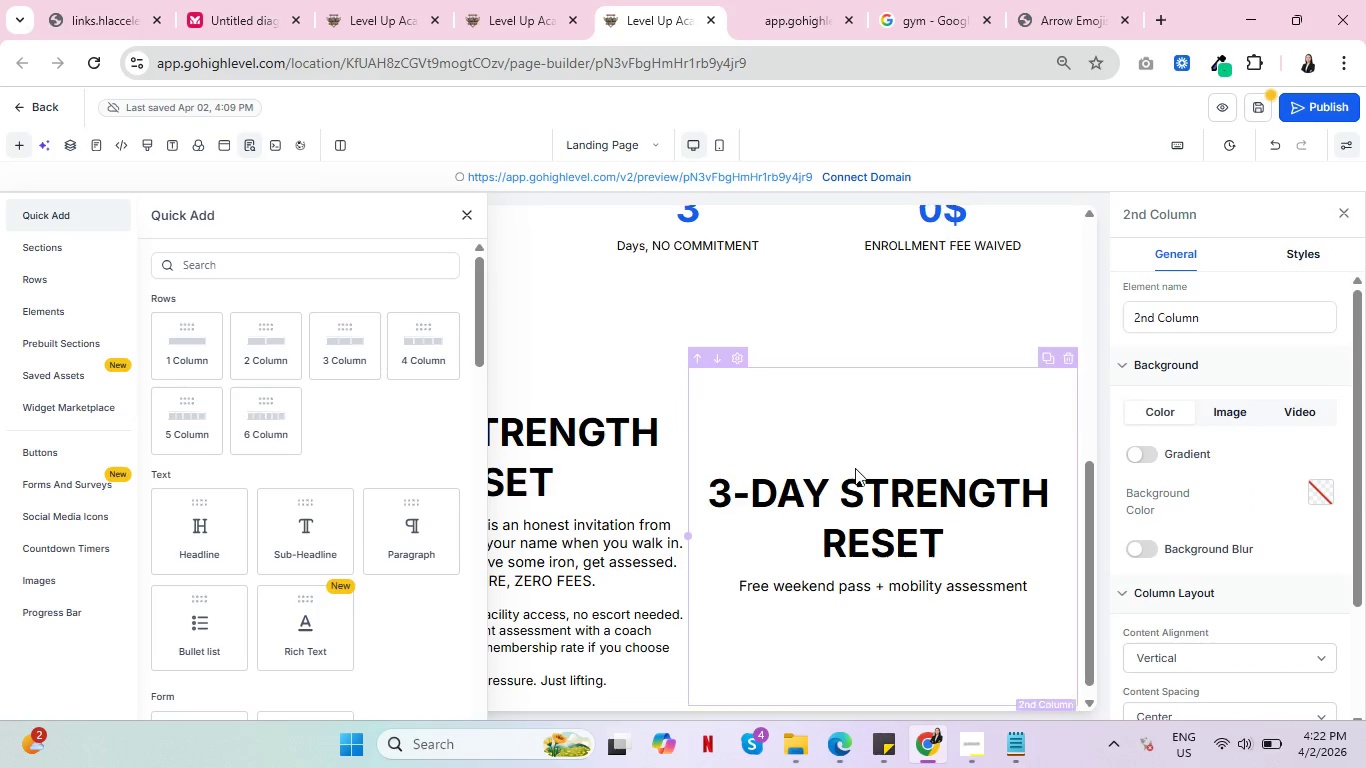 
scroll: coordinate [855, 468], scroll_direction: down, amount: 2.0
 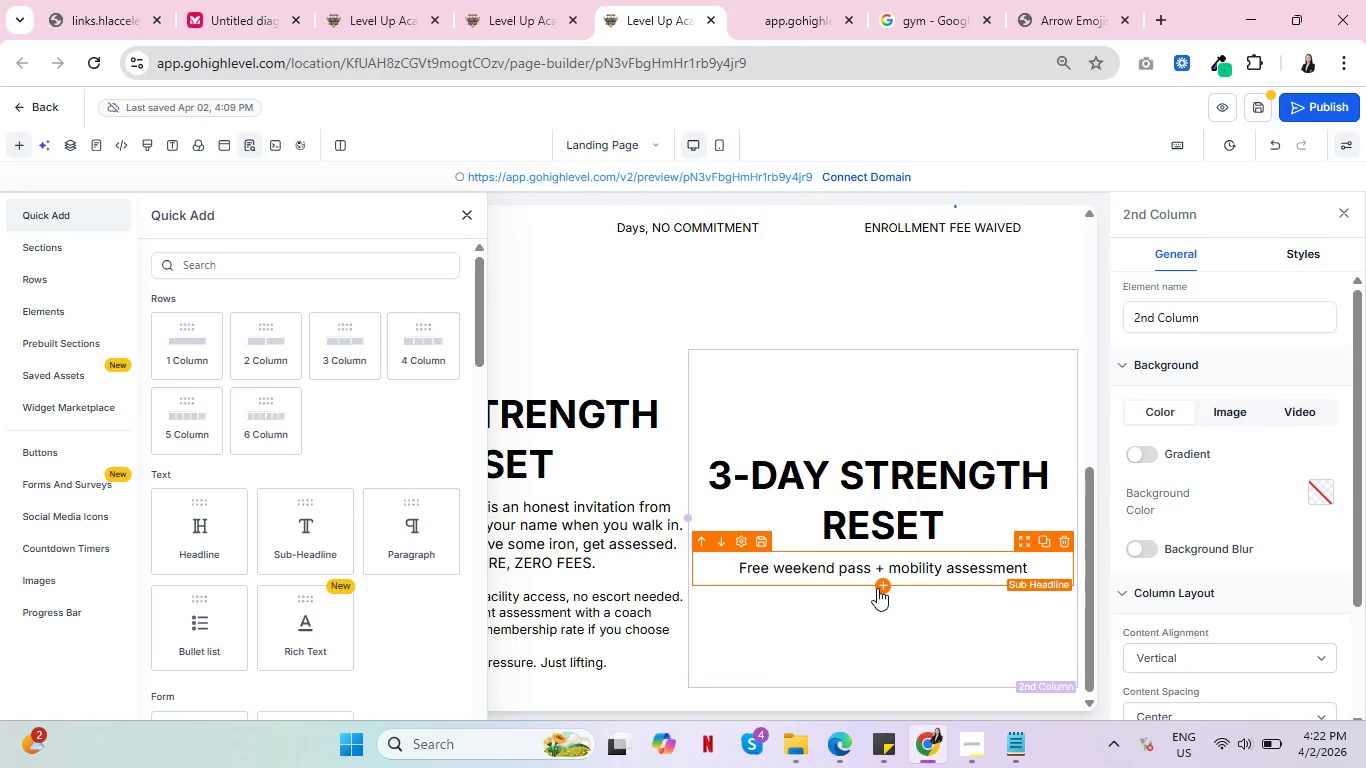 
left_click([889, 582])
 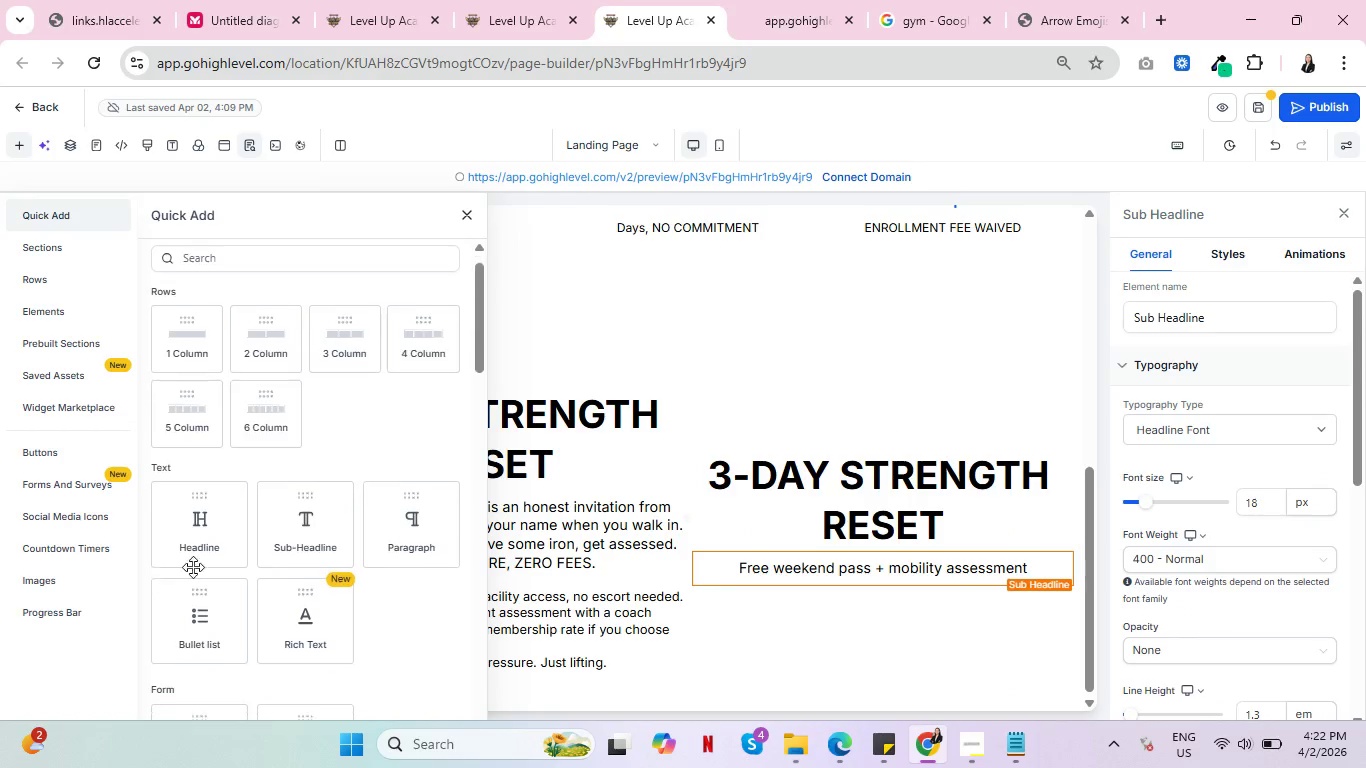 
scroll: coordinate [255, 555], scroll_direction: down, amount: 13.0
 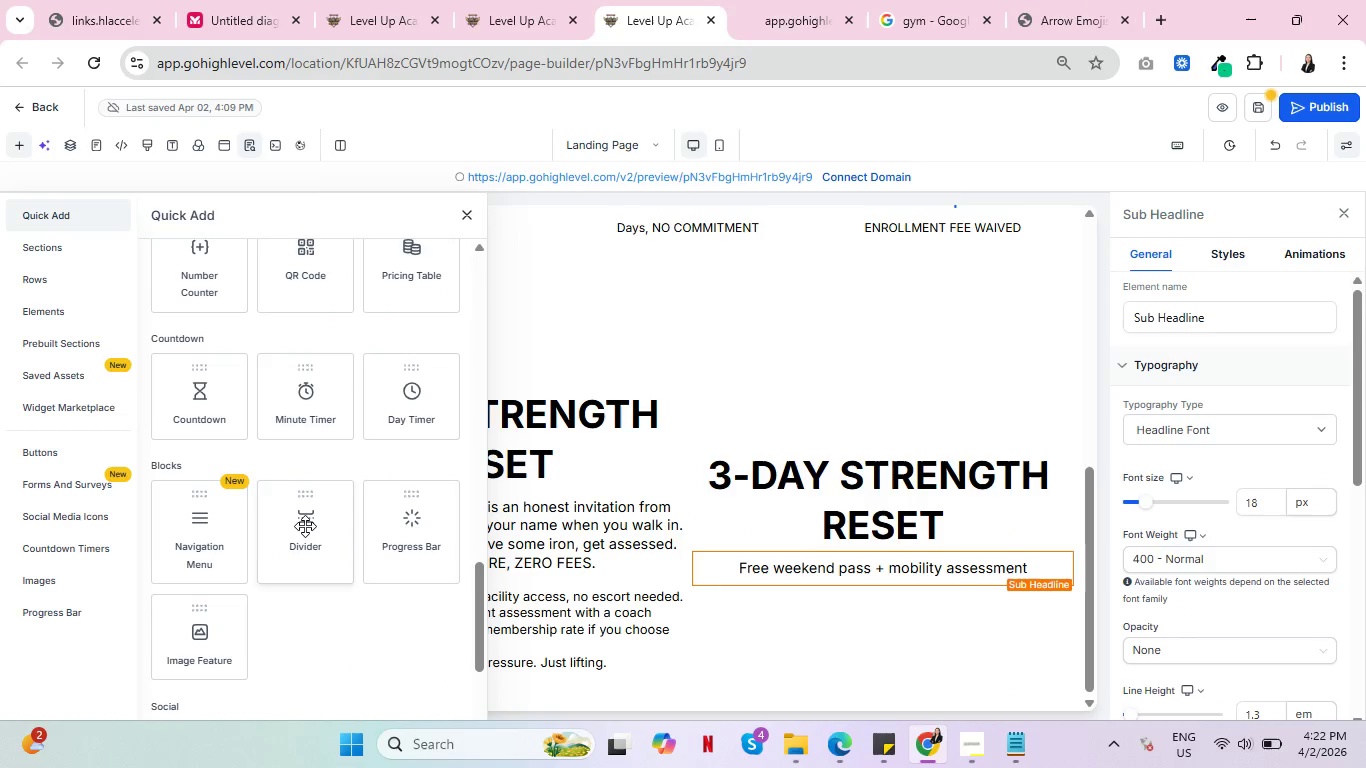 
left_click([305, 526])
 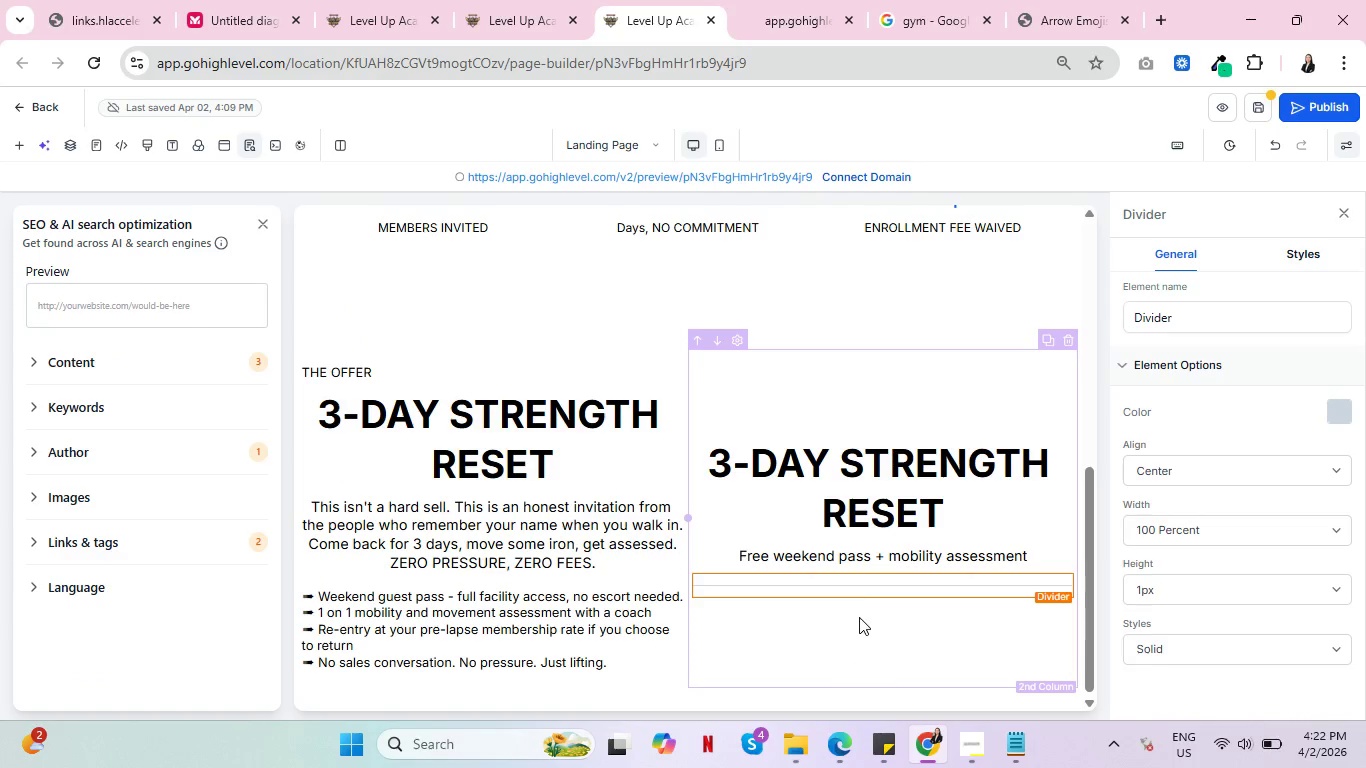 
wait(5.66)
 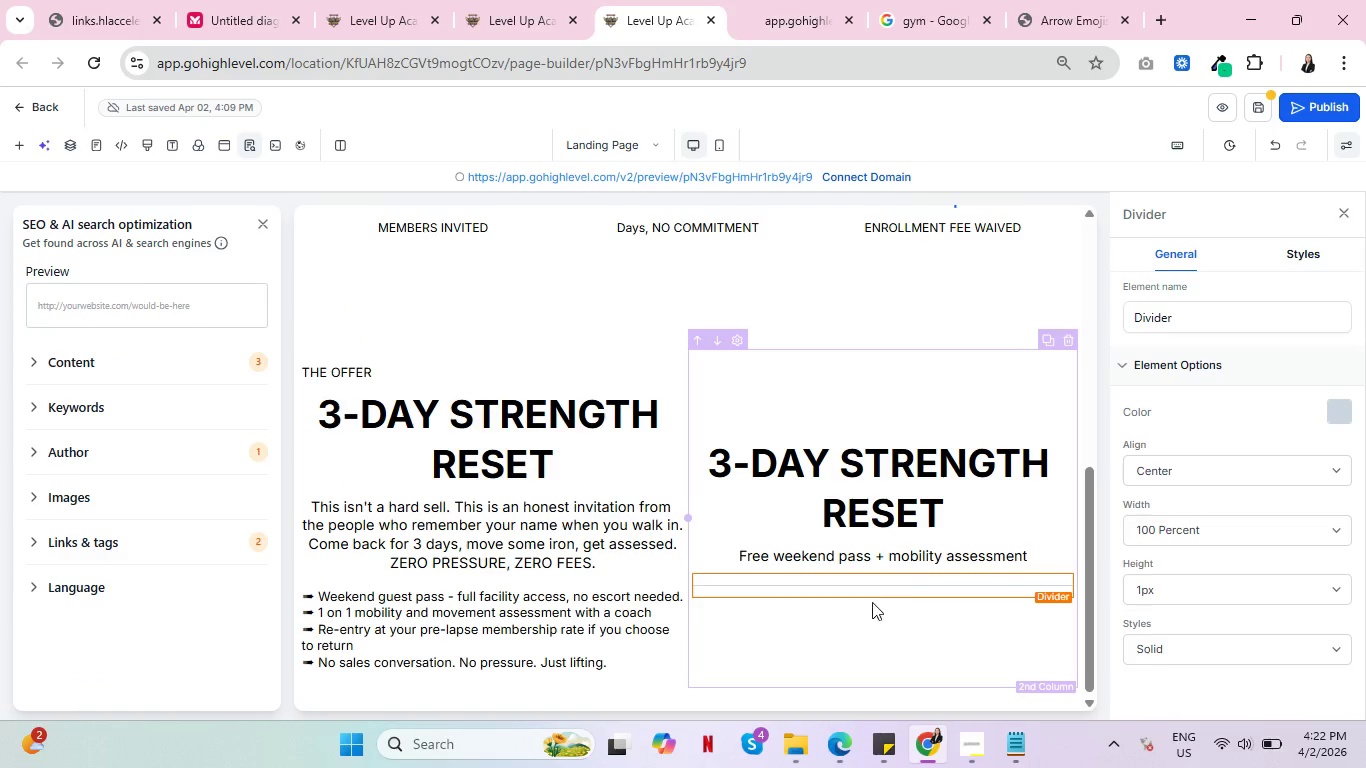 
left_click([880, 598])
 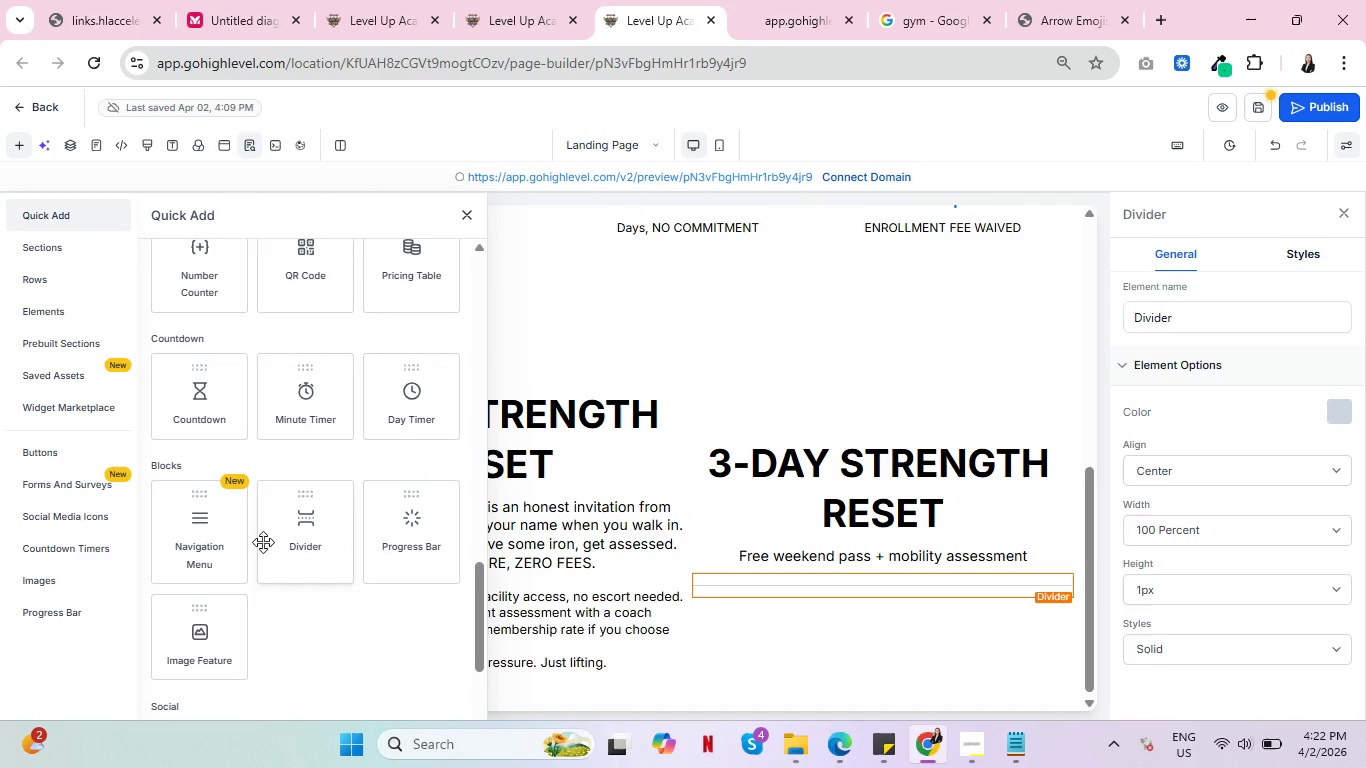 
scroll: coordinate [241, 545], scroll_direction: up, amount: 7.0
 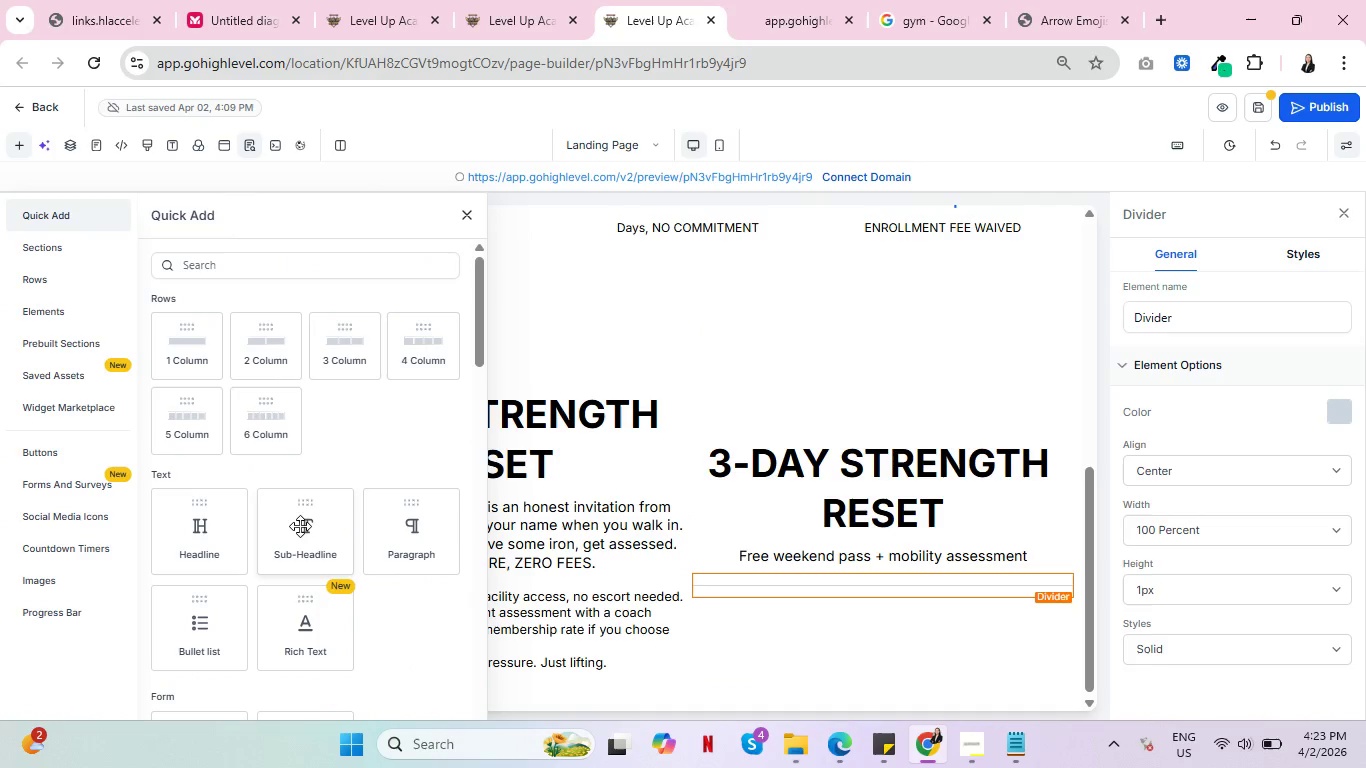 
left_click([301, 526])
 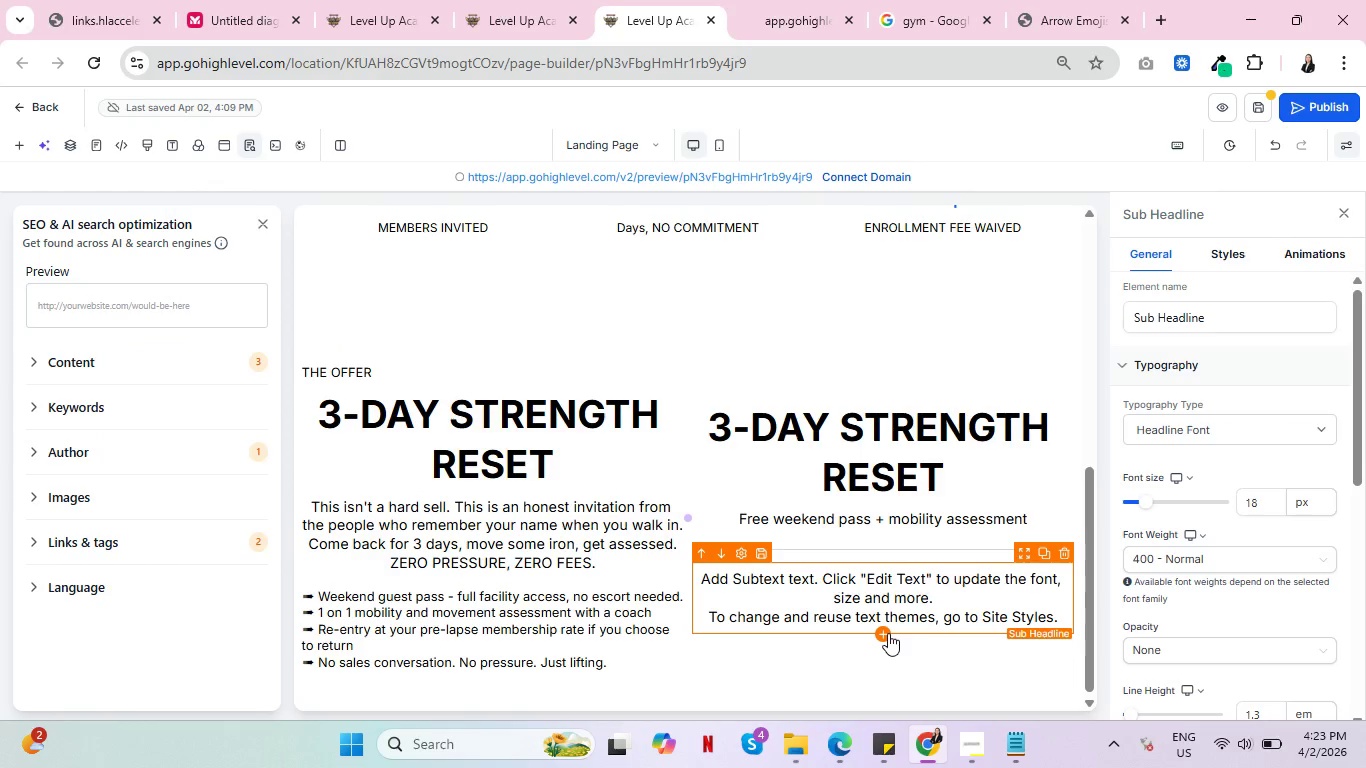 
left_click([883, 632])
 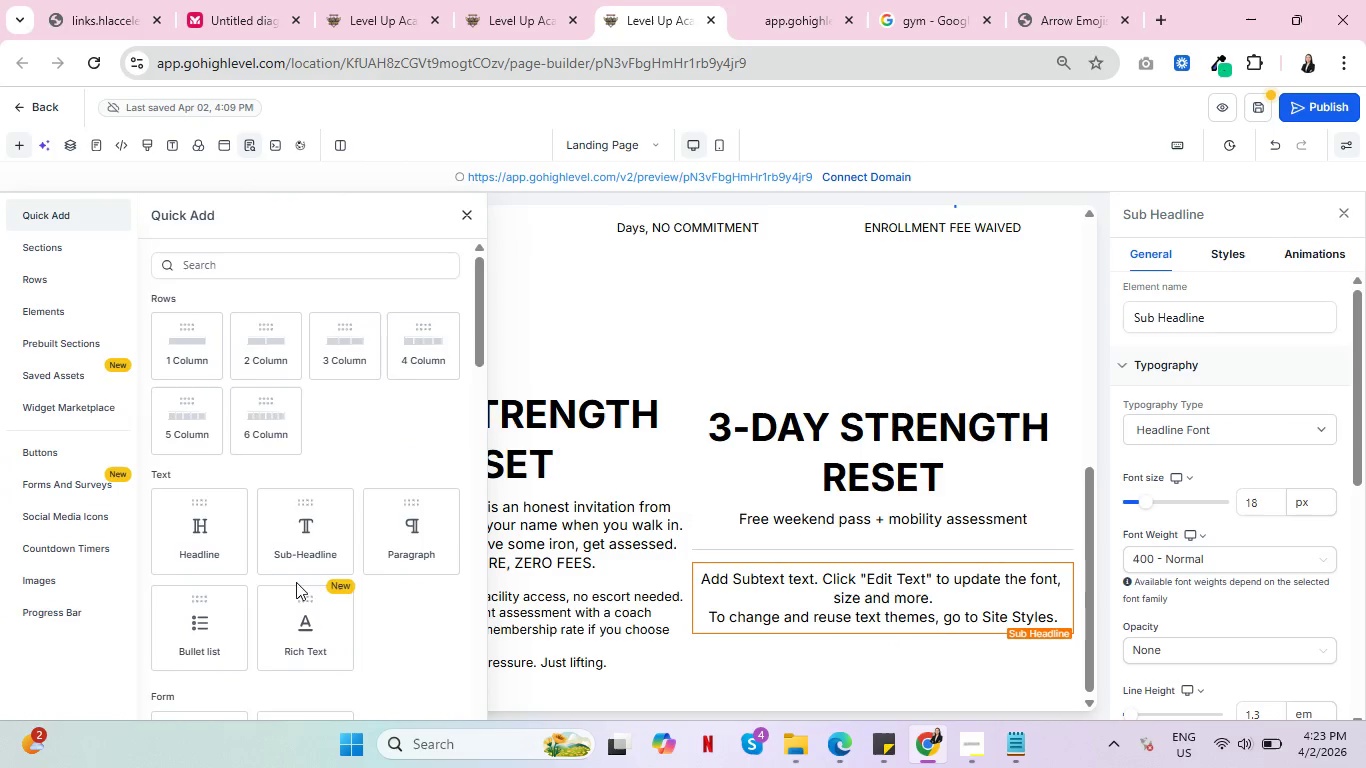 
scroll: coordinate [328, 458], scroll_direction: down, amount: 11.0
 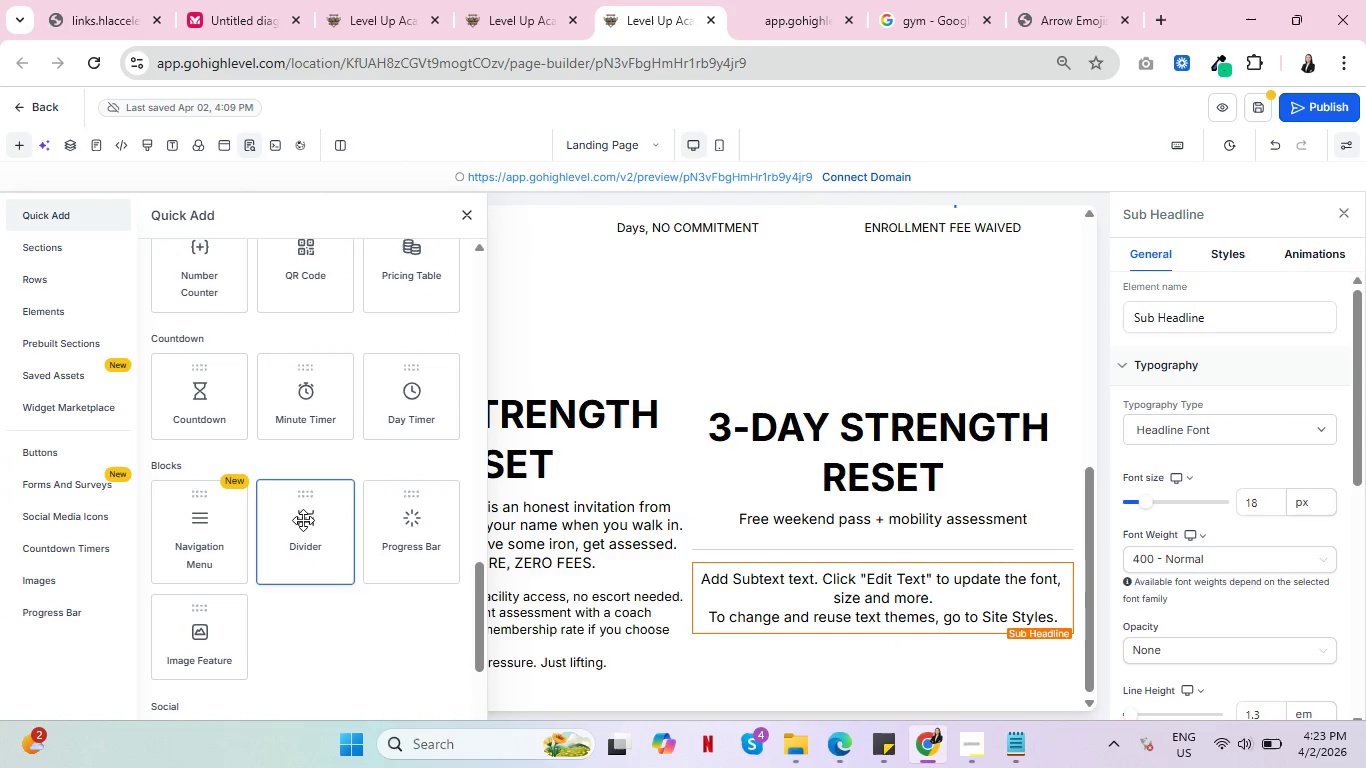 
left_click([303, 520])
 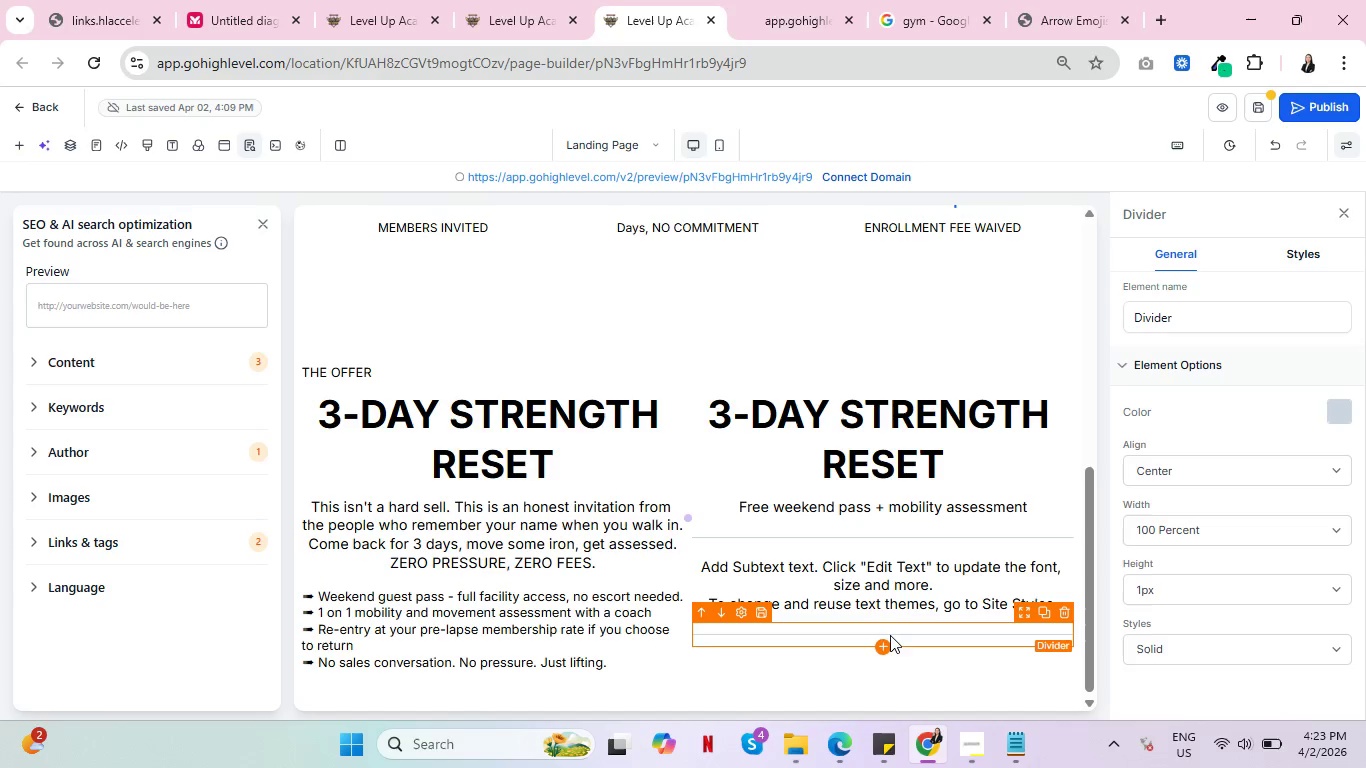 
left_click([879, 647])
 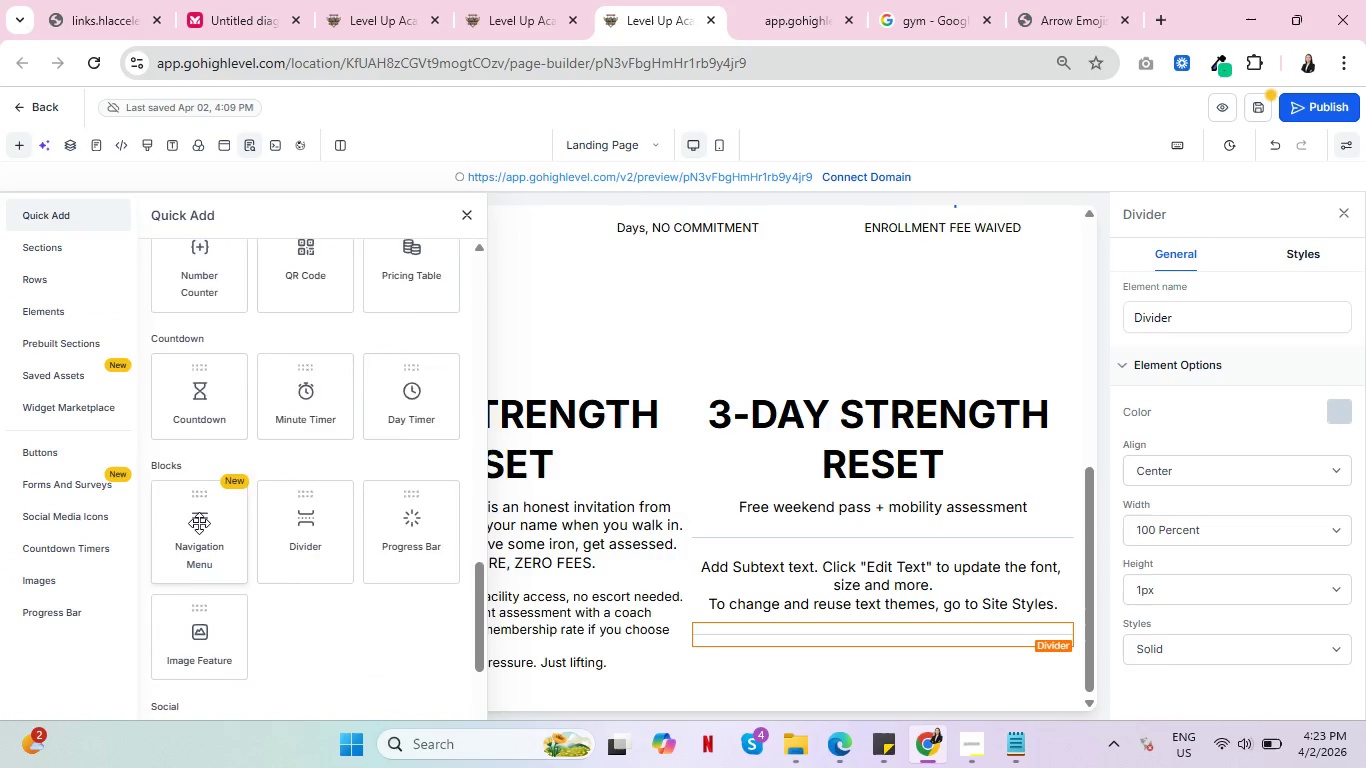 
scroll: coordinate [277, 521], scroll_direction: up, amount: 12.0
 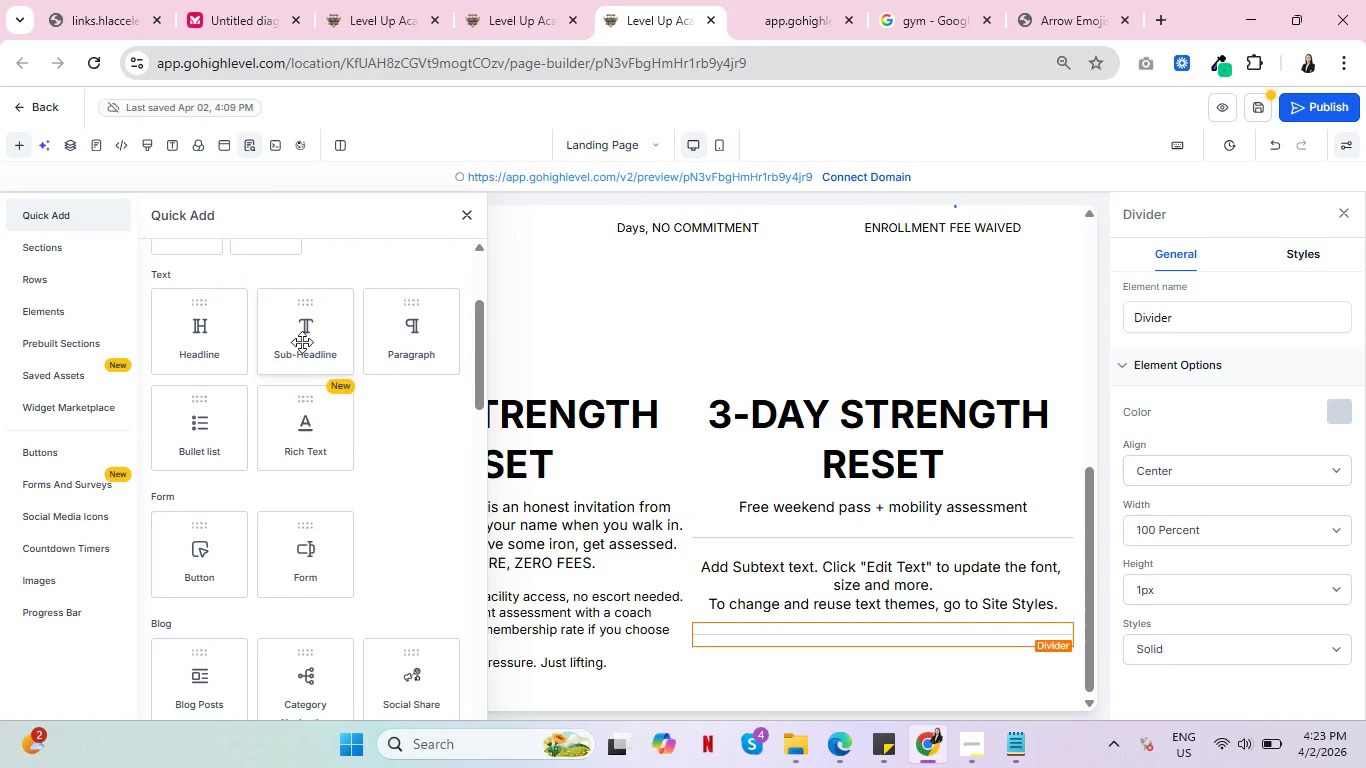 
left_click([302, 342])
 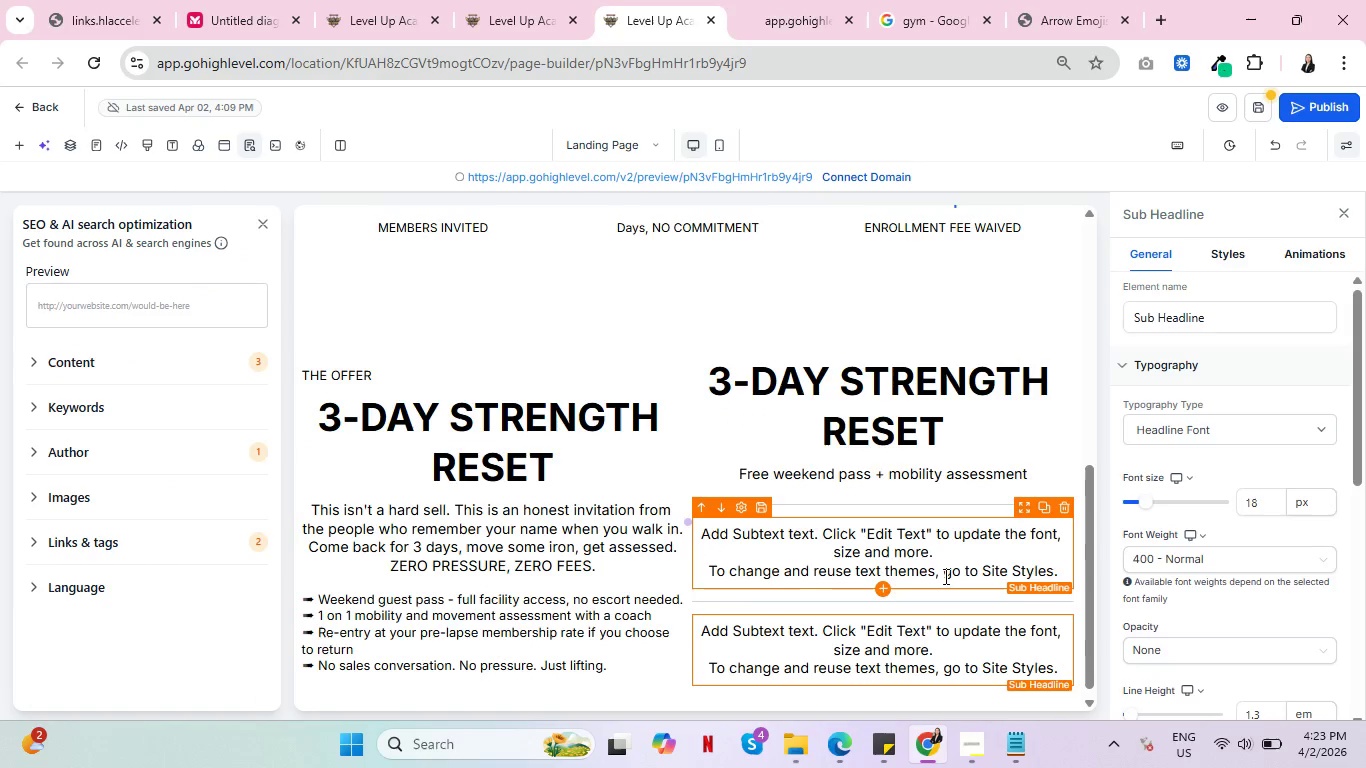 
scroll: coordinate [944, 576], scroll_direction: down, amount: 1.0
 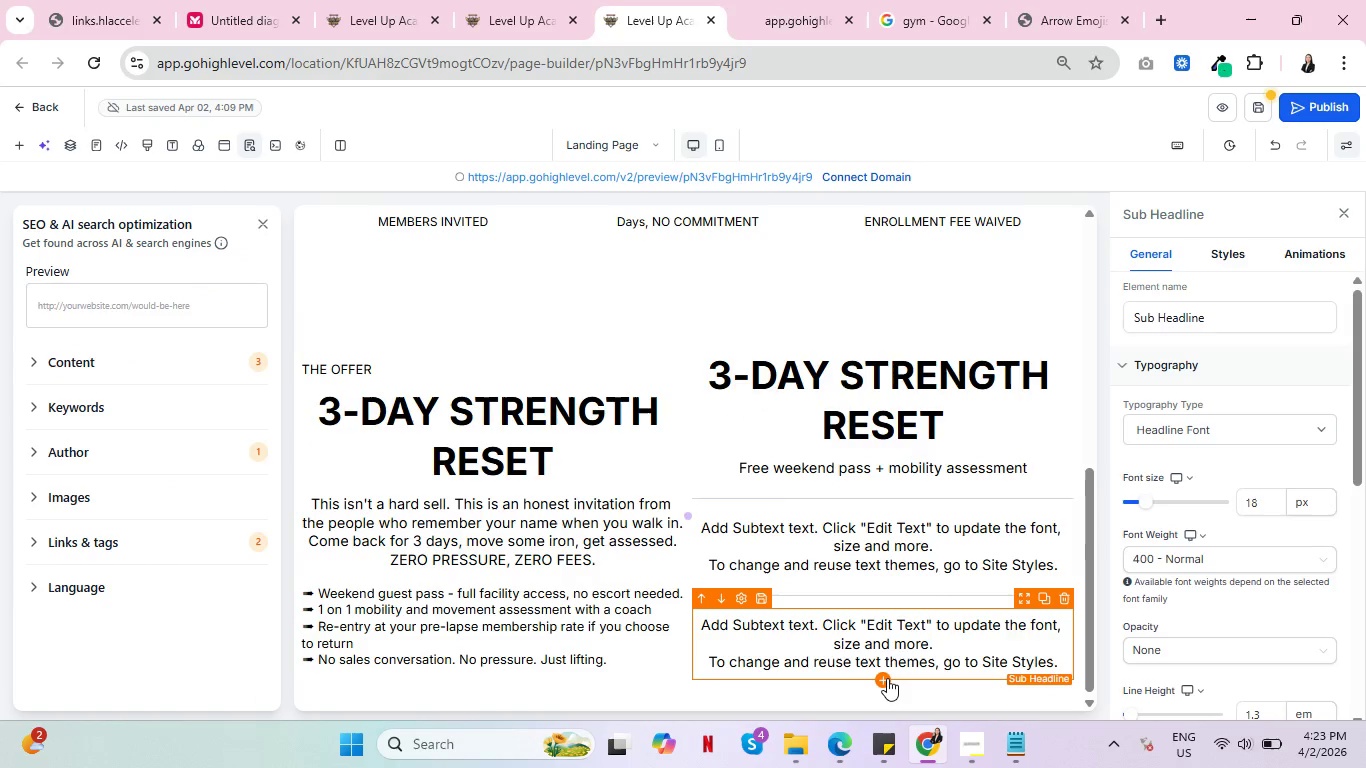 
left_click([887, 678])
 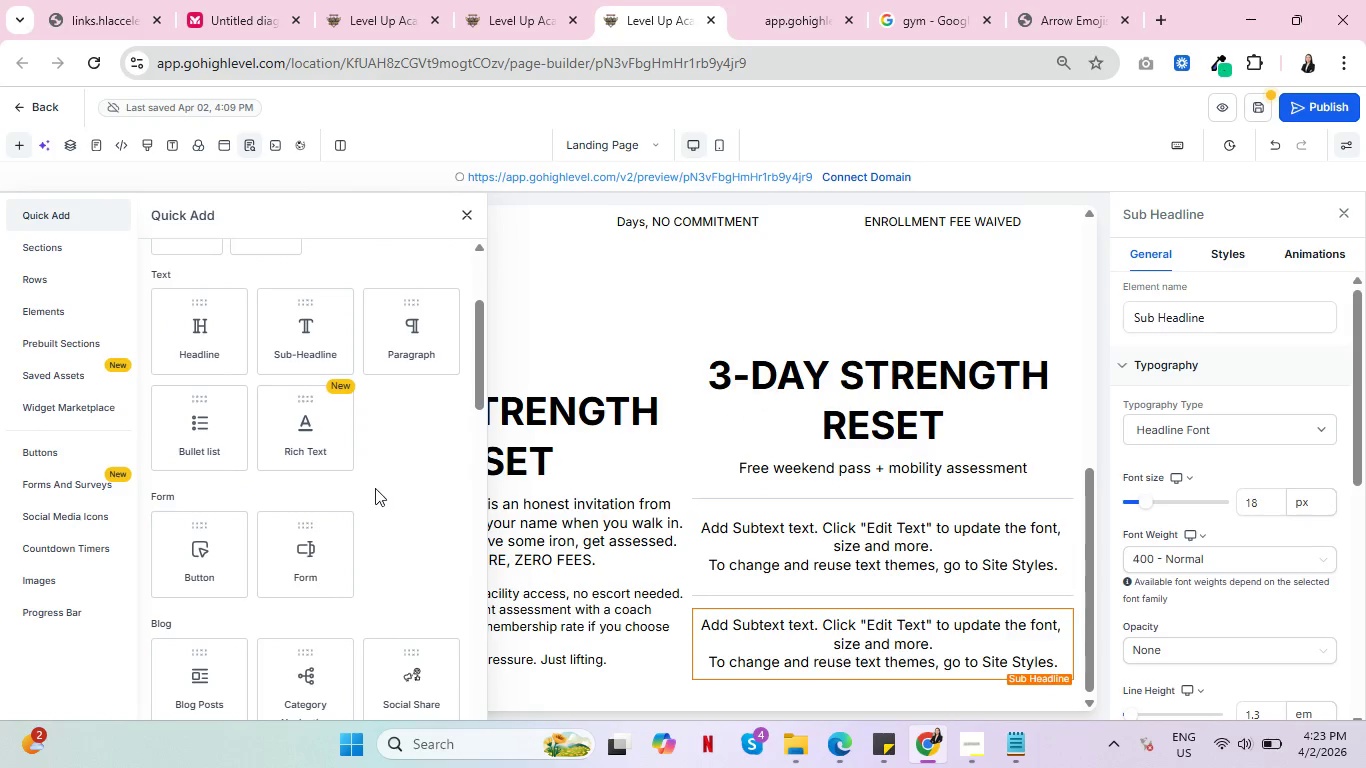 
scroll: coordinate [309, 601], scroll_direction: down, amount: 11.0
 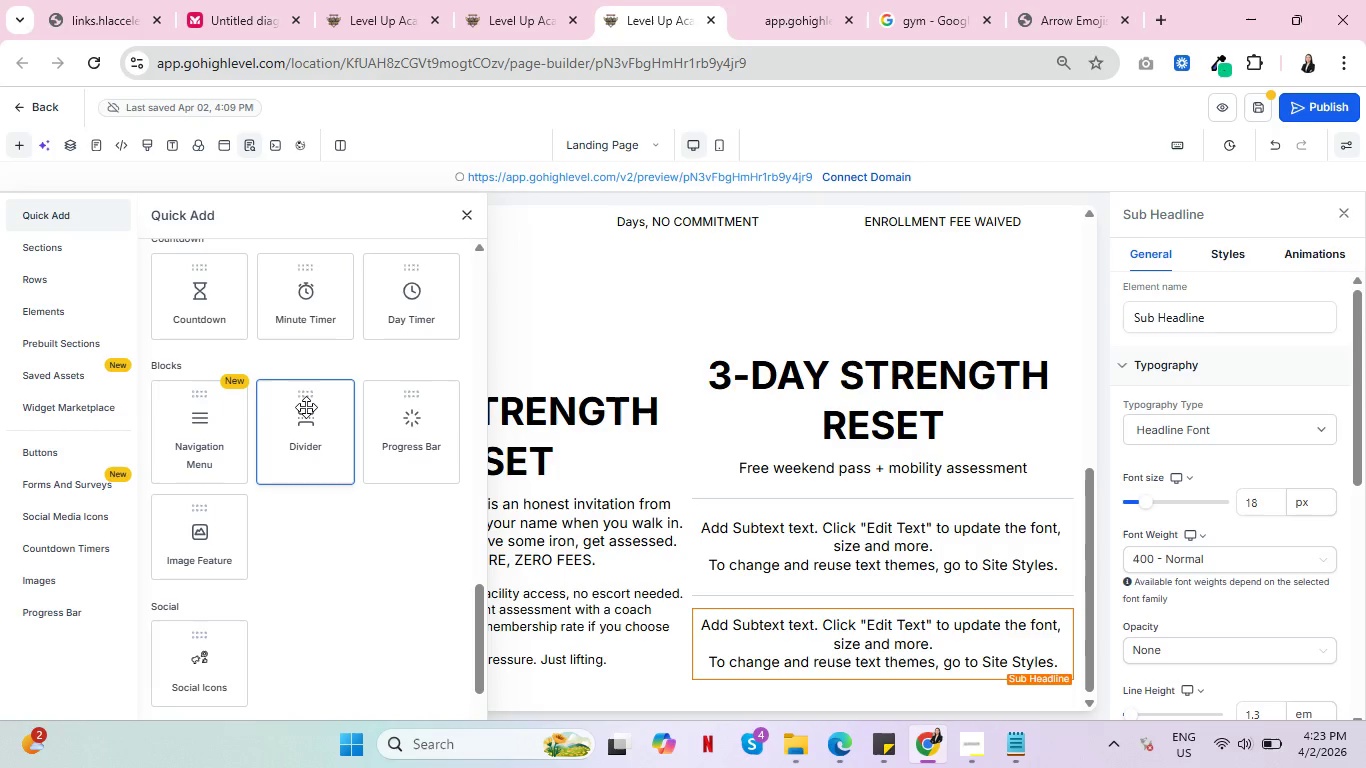 
left_click([306, 407])
 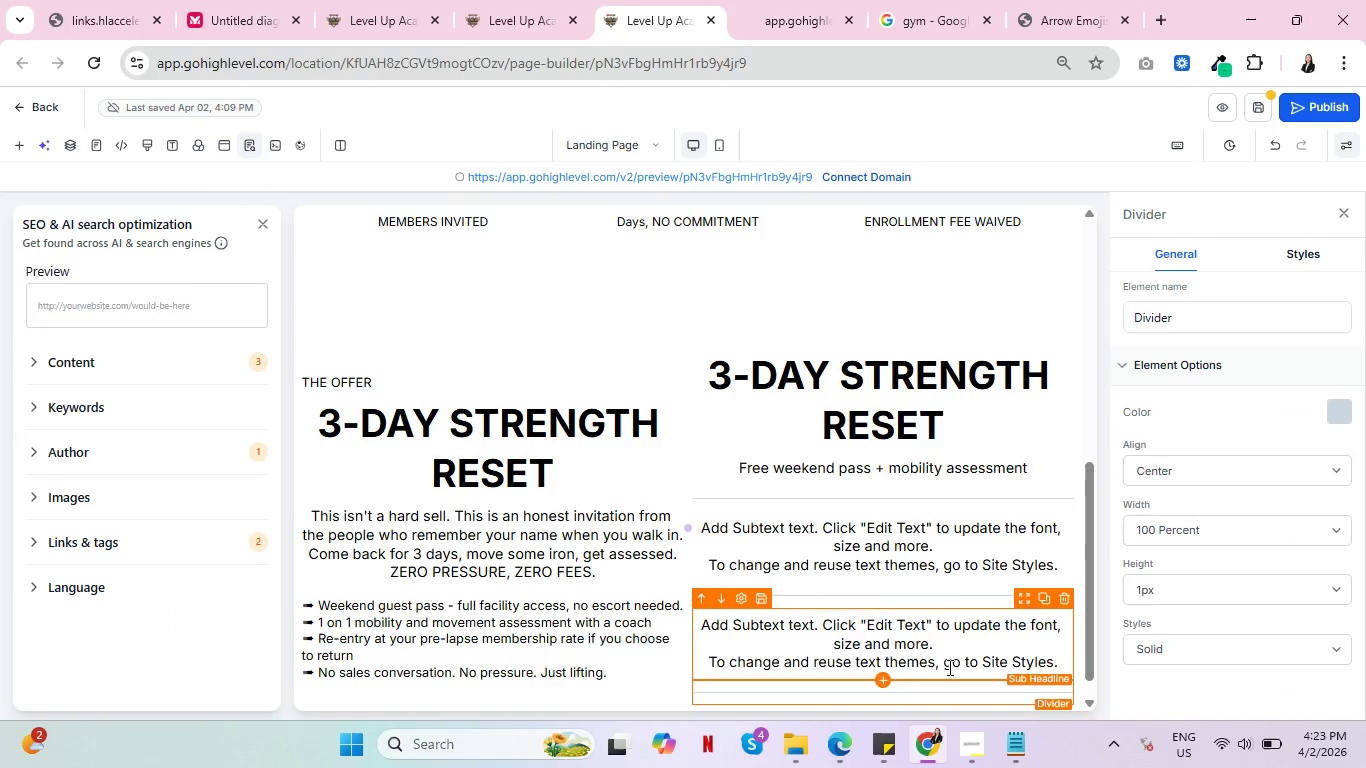 
scroll: coordinate [941, 671], scroll_direction: down, amount: 1.0
 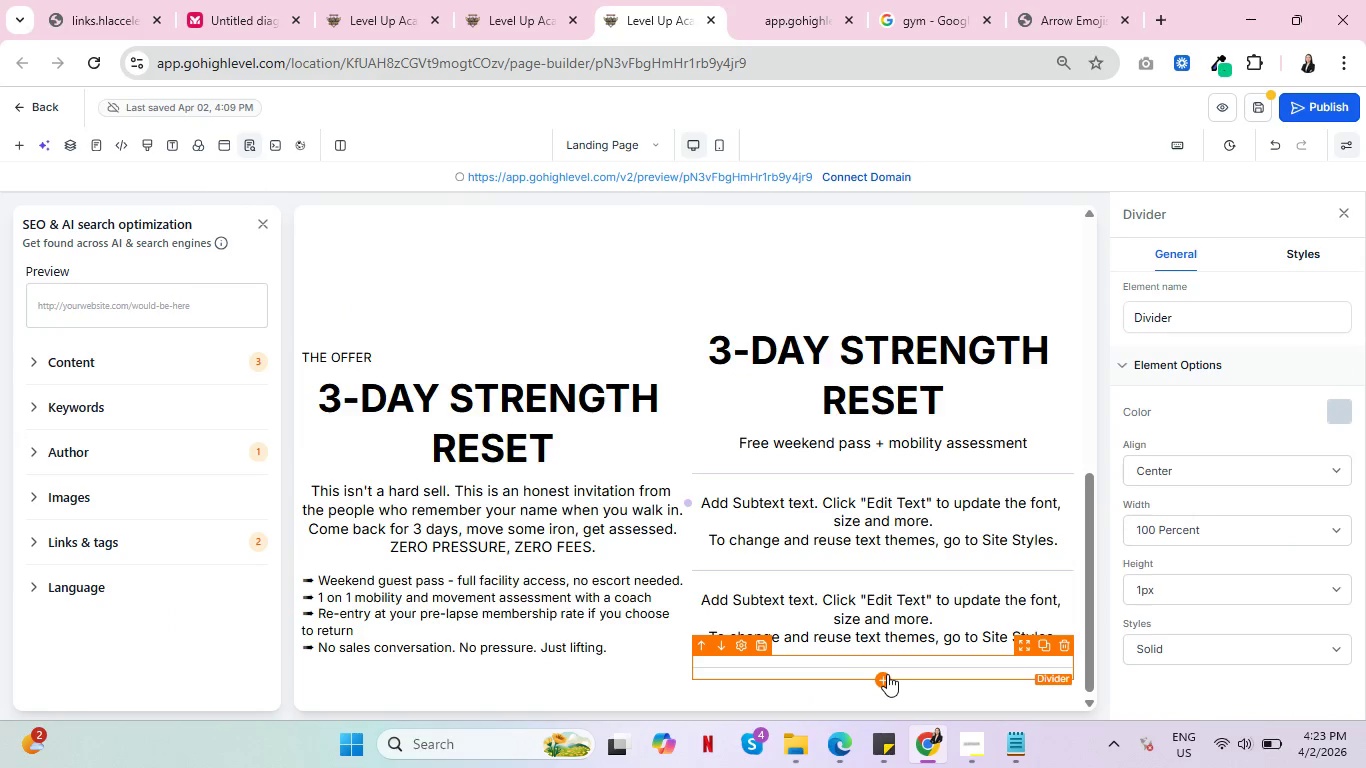 
left_click([887, 674])
 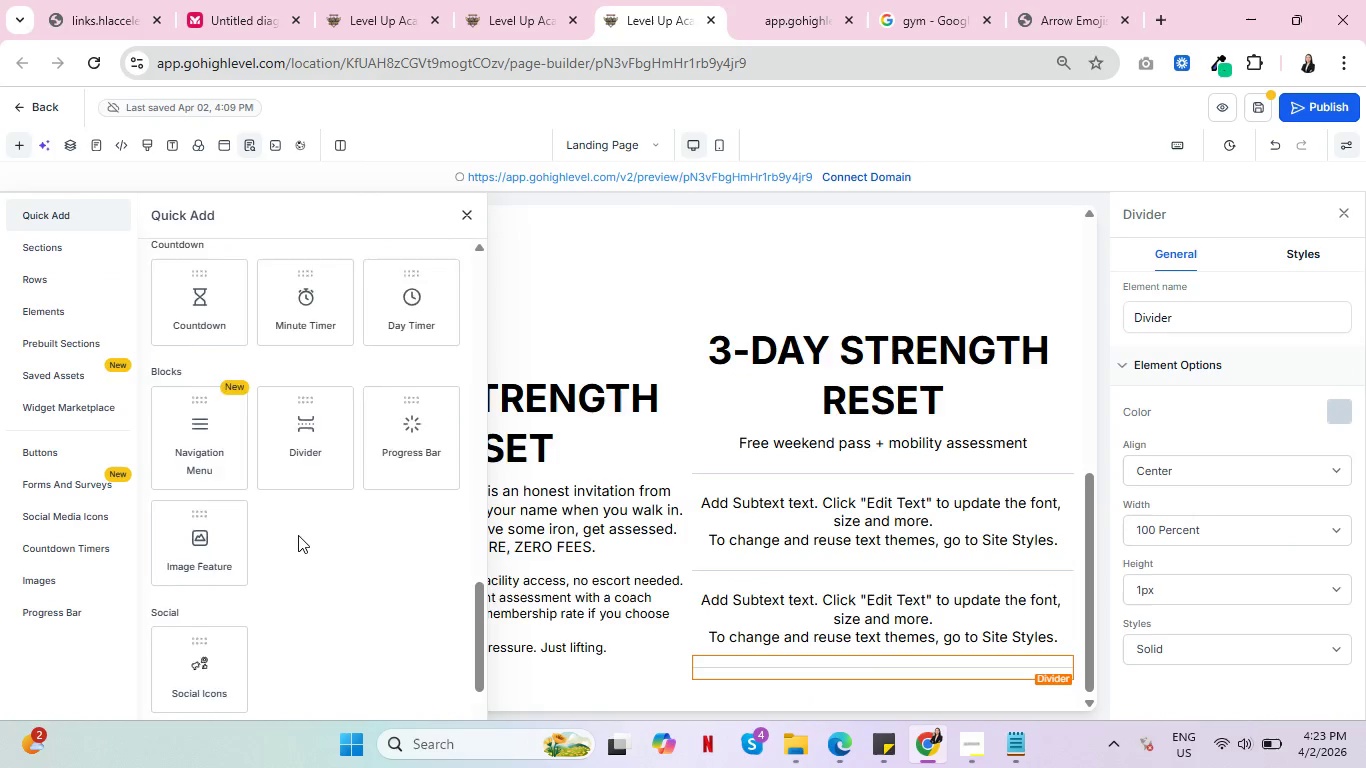 
scroll: coordinate [307, 538], scroll_direction: up, amount: 15.0
 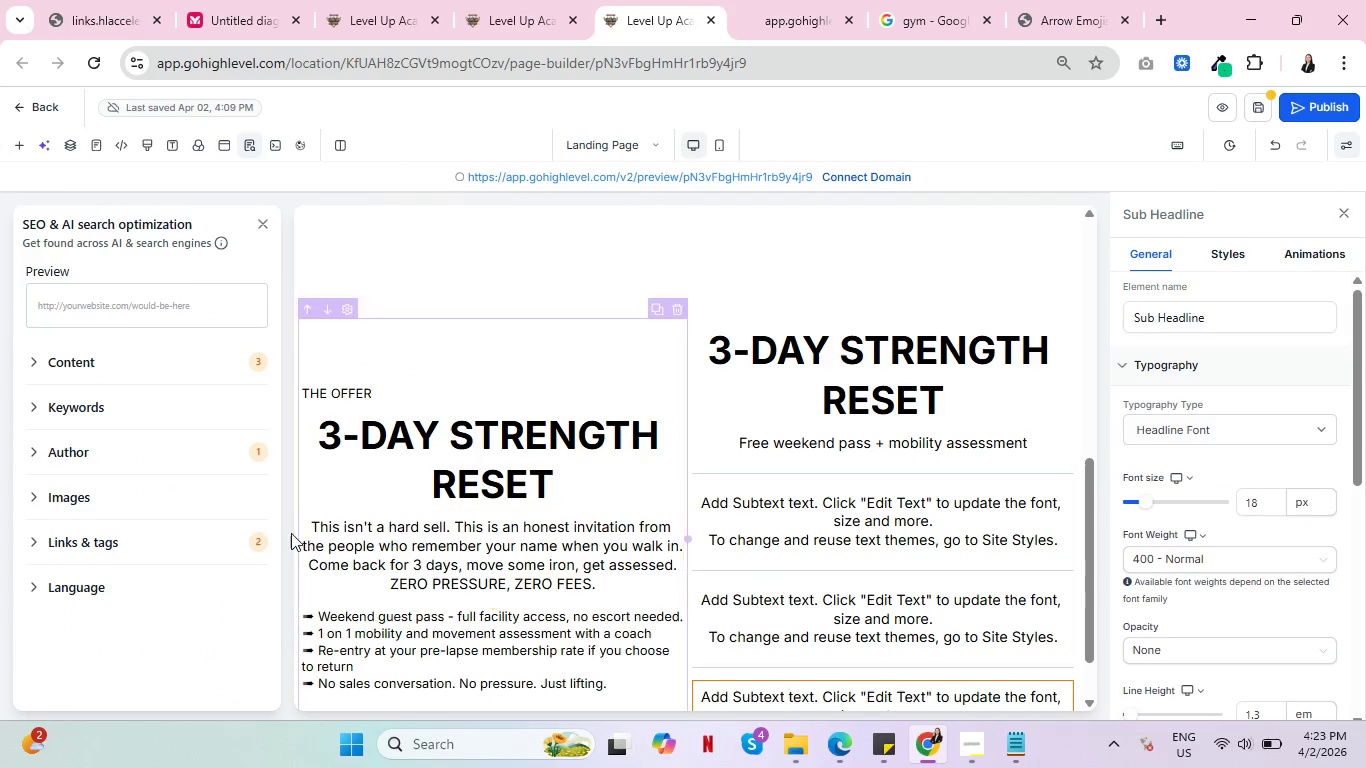 
scroll: coordinate [954, 534], scroll_direction: down, amount: 4.0
 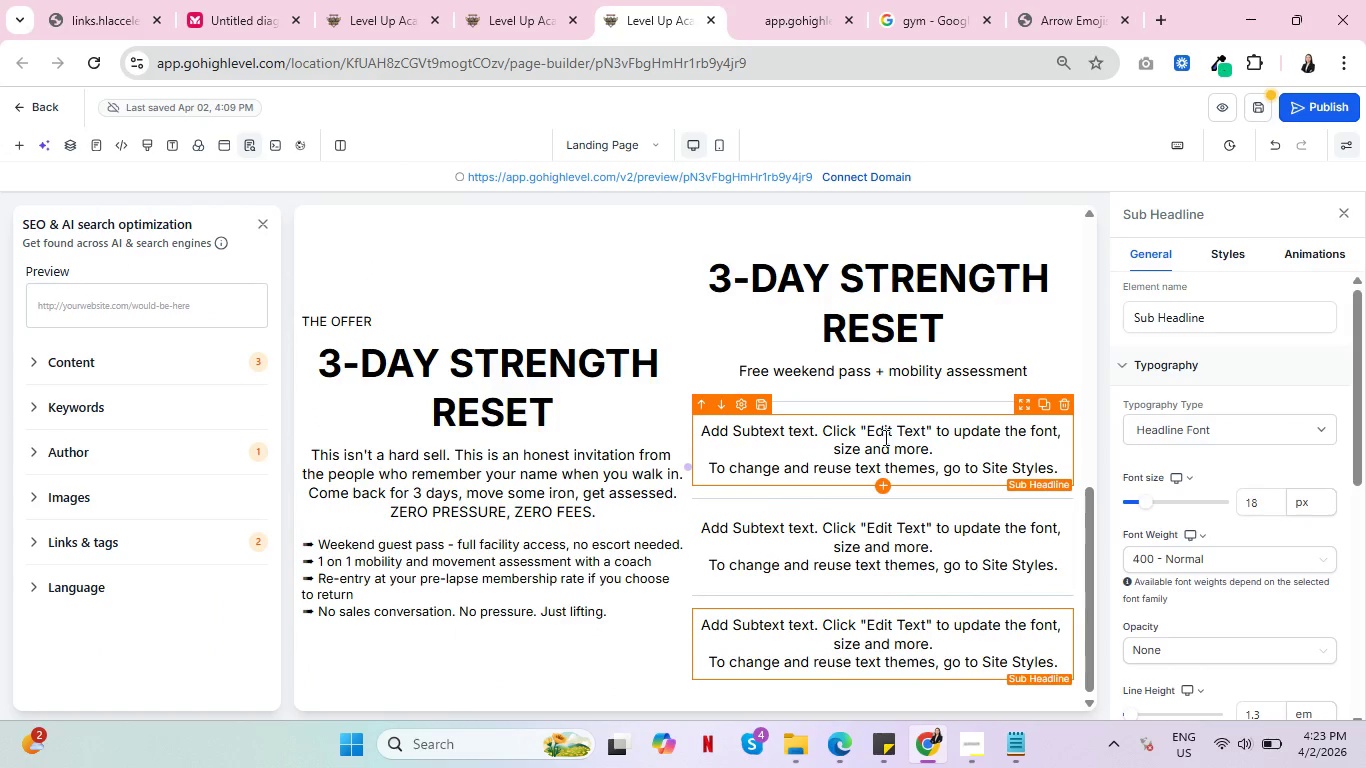 
double_click([884, 437])
 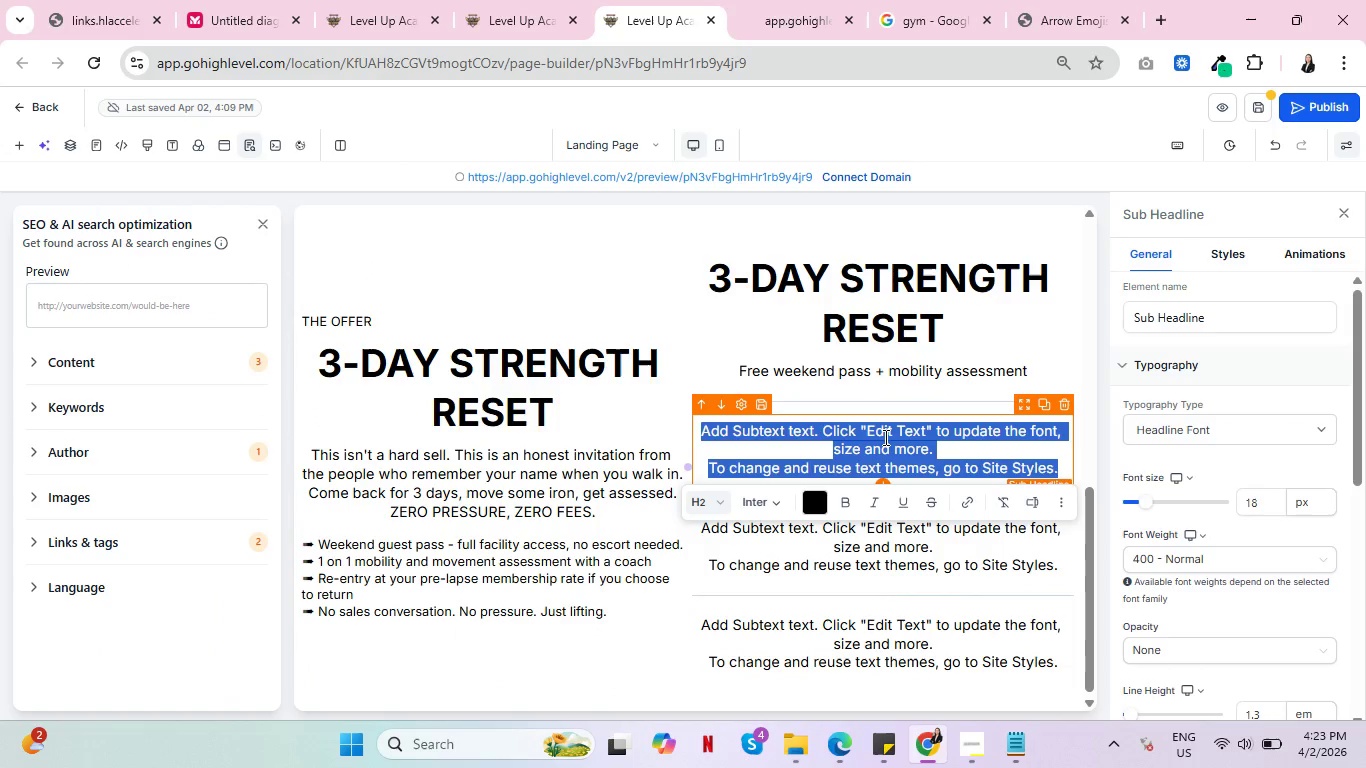 
triple_click([884, 437])
 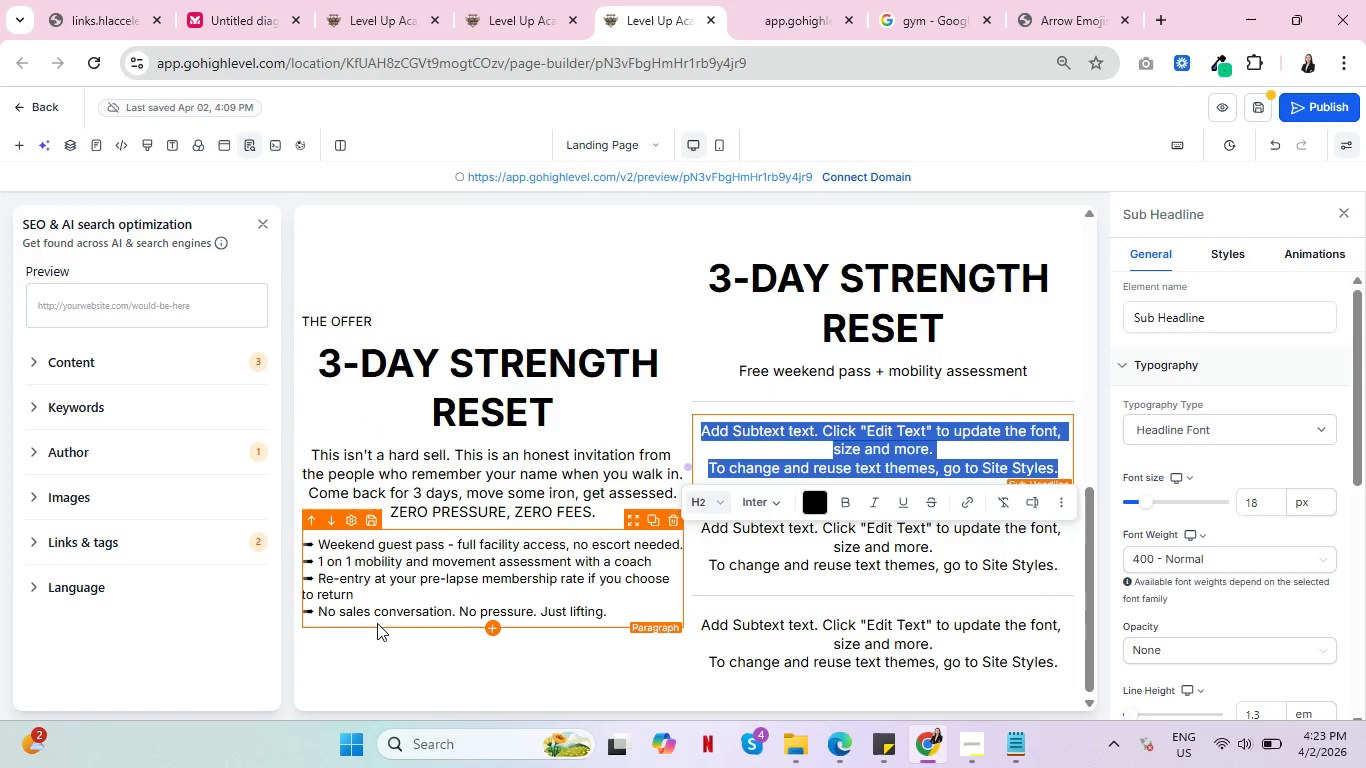 
wait(21.78)
 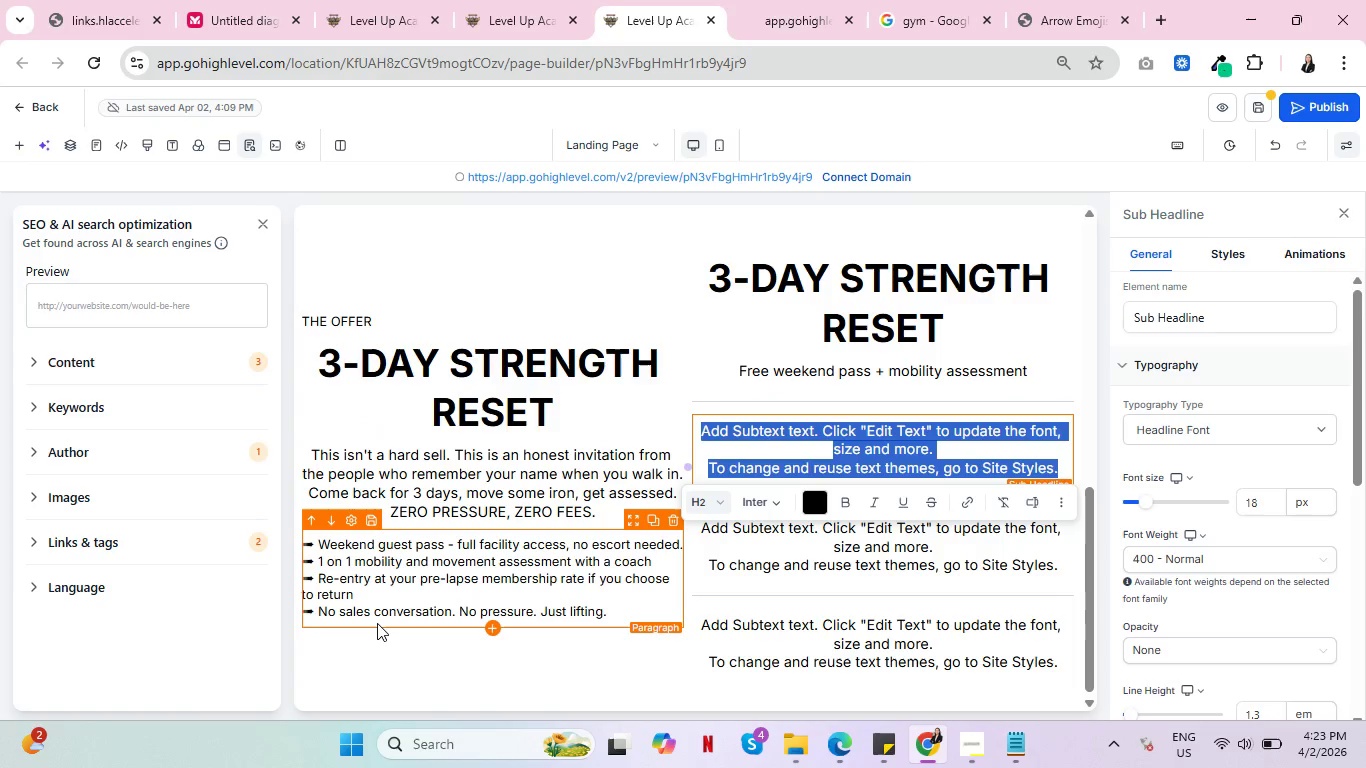 
left_click([395, 490])
 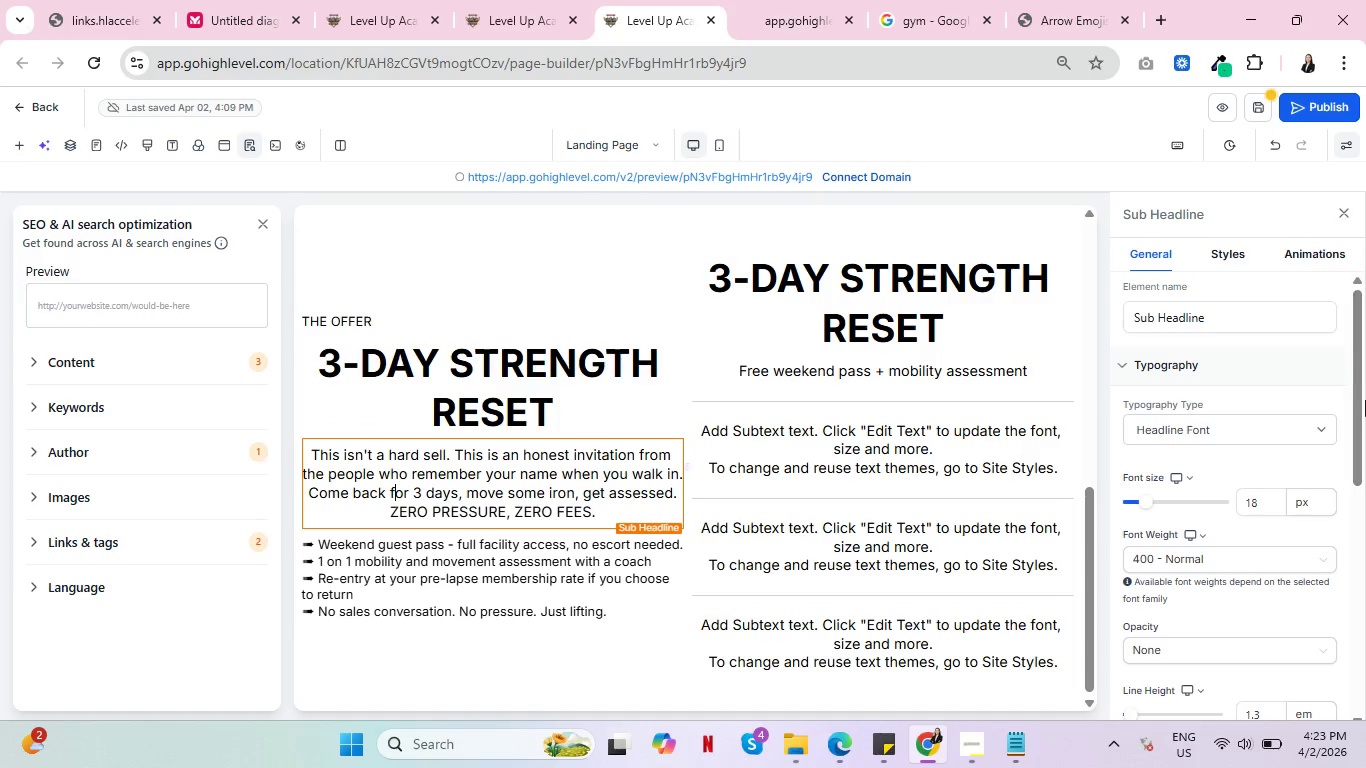 
left_click([1225, 260])
 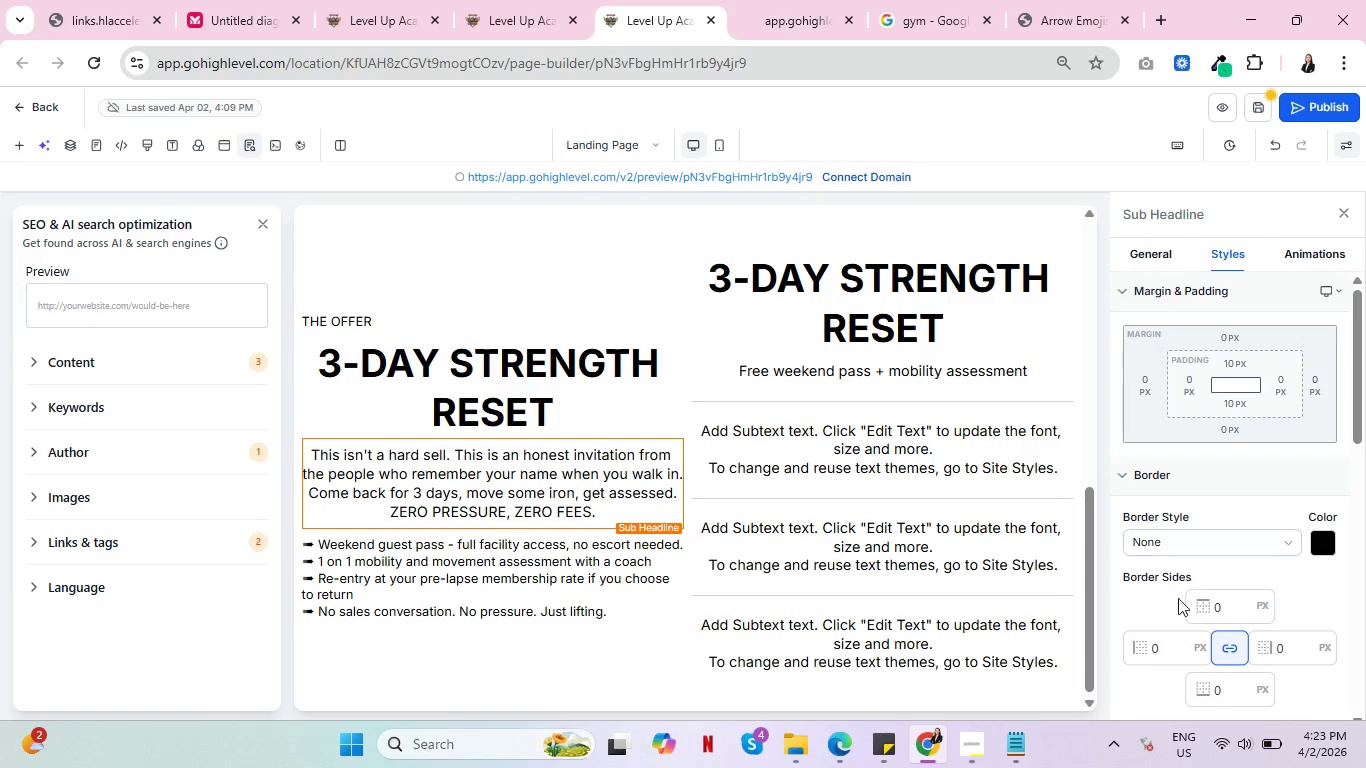 
scroll: coordinate [1201, 584], scroll_direction: down, amount: 5.0
 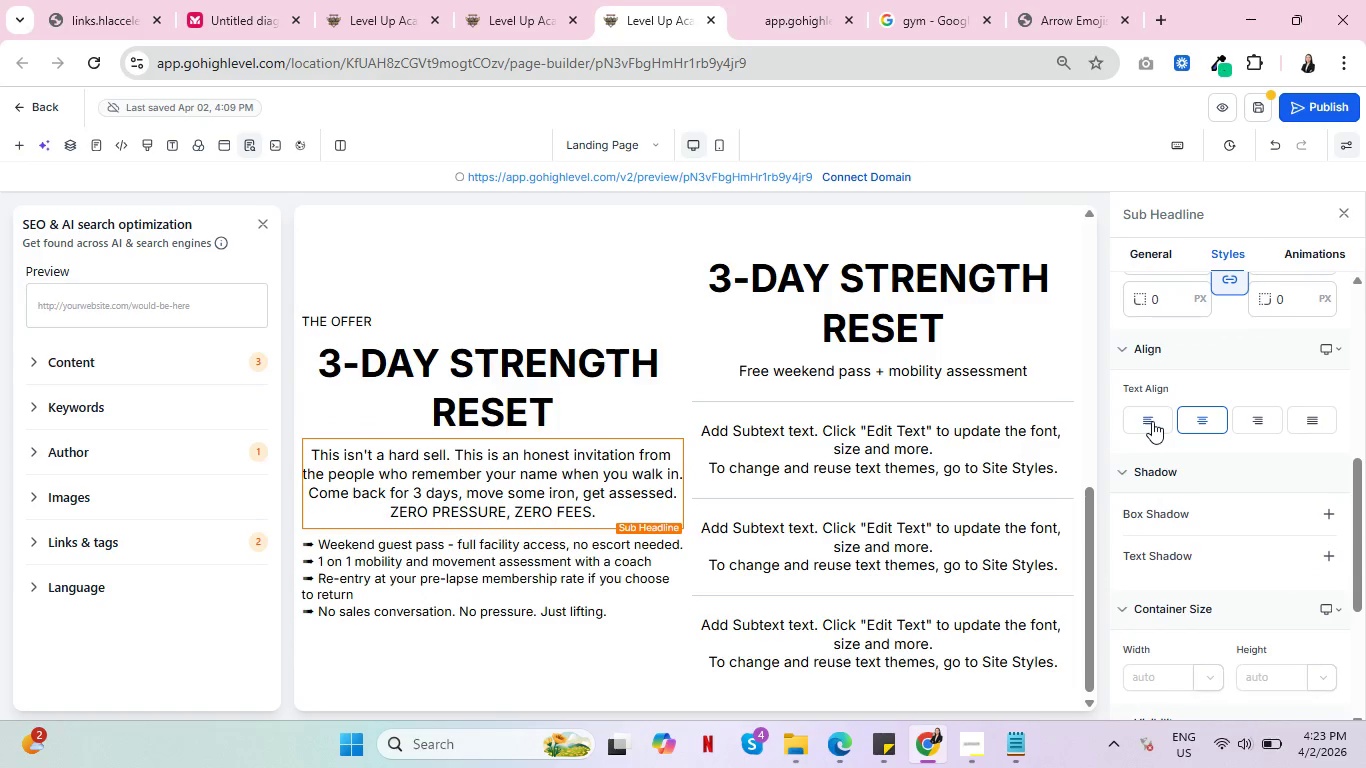 
left_click([1152, 421])
 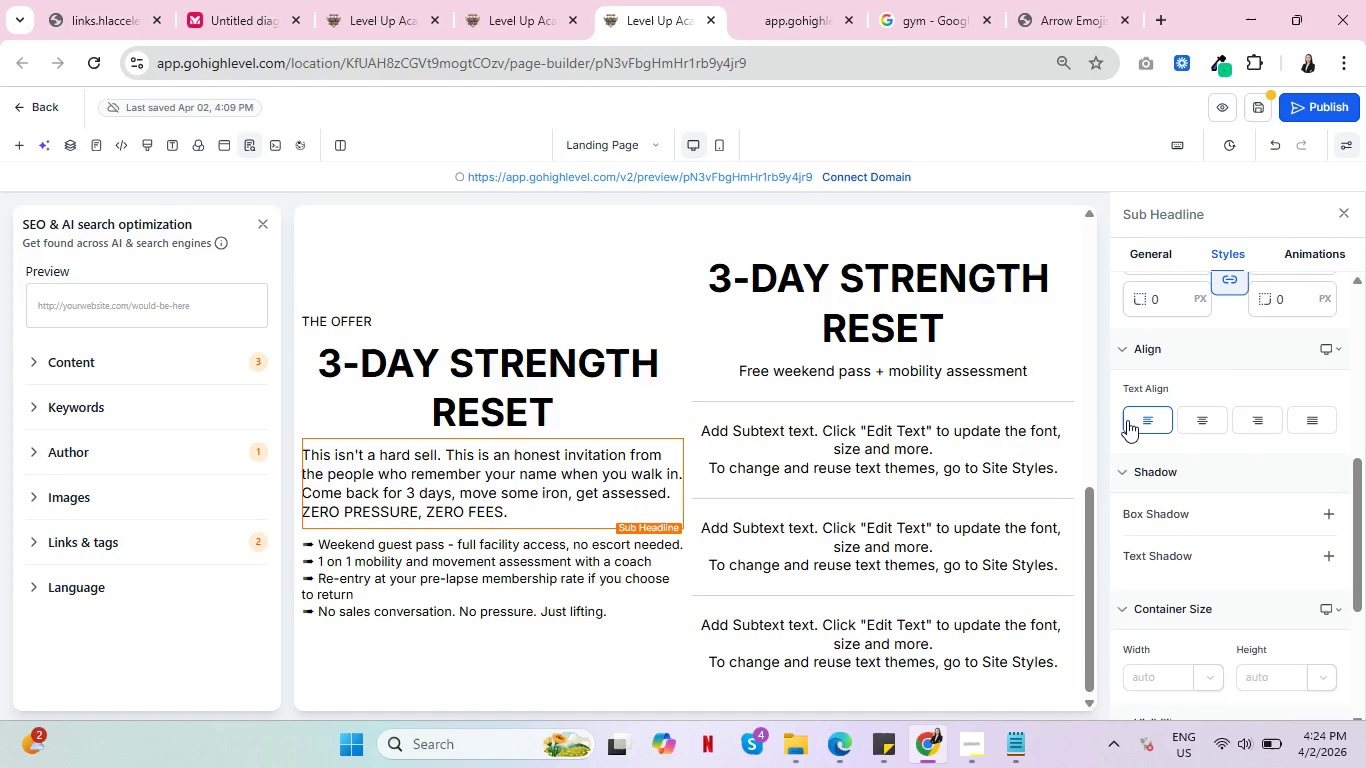 
wait(7.89)
 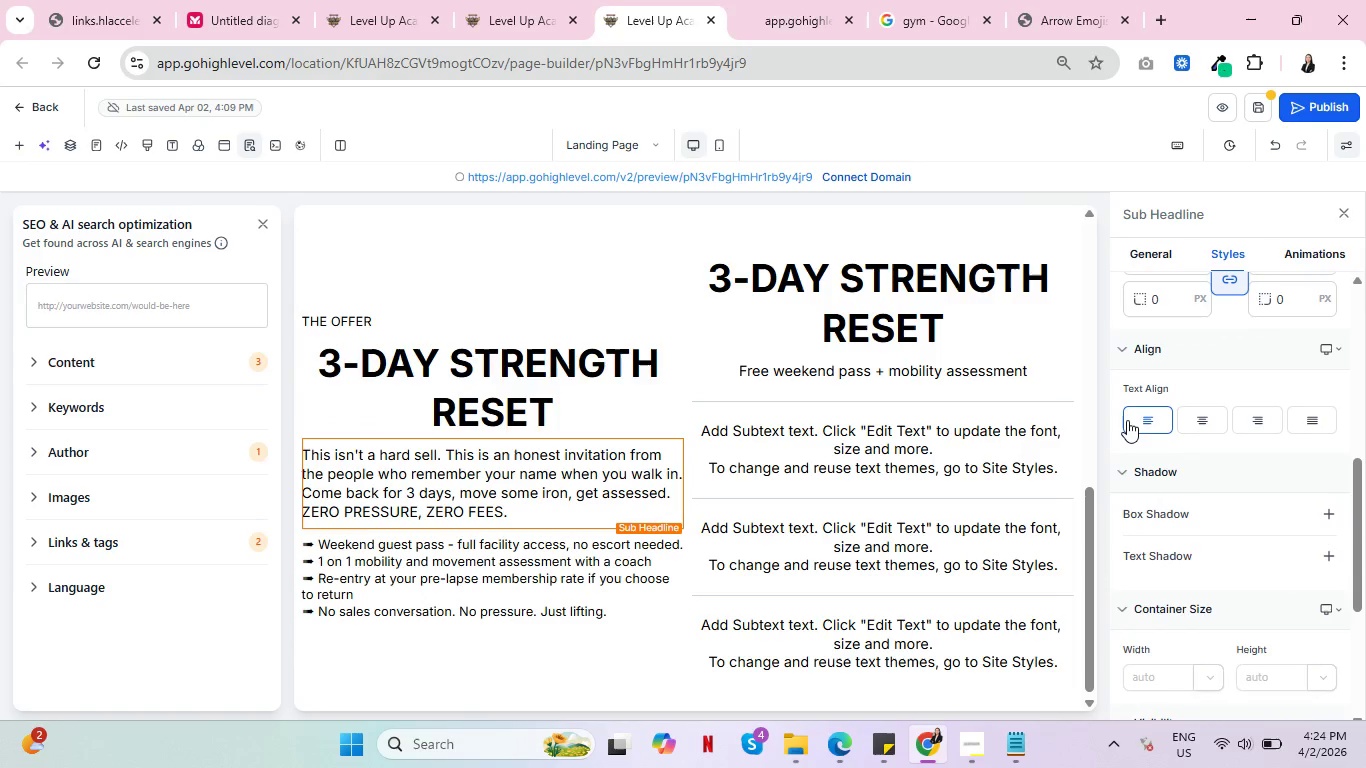 
scroll: coordinate [782, 447], scroll_direction: none, amount: 0.0
 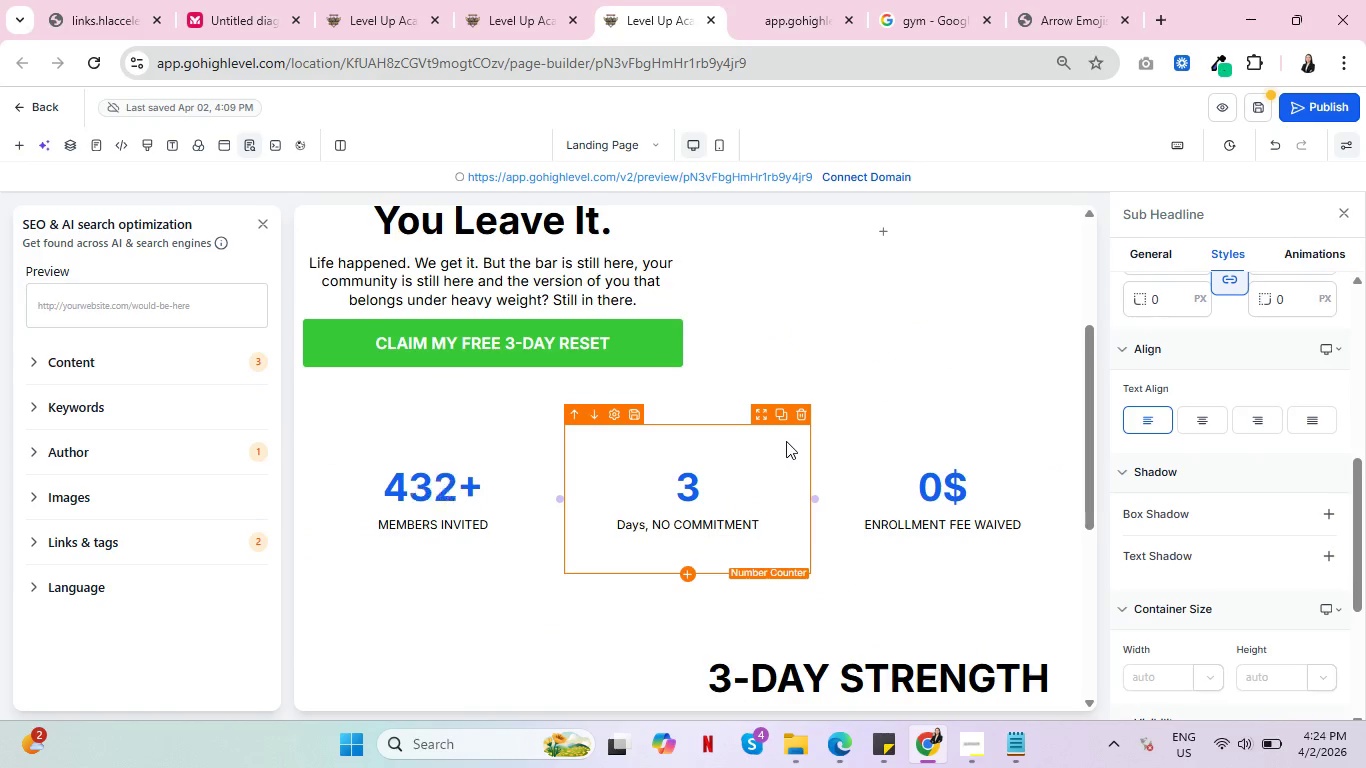 
scroll: coordinate [780, 426], scroll_direction: up, amount: 6.0
 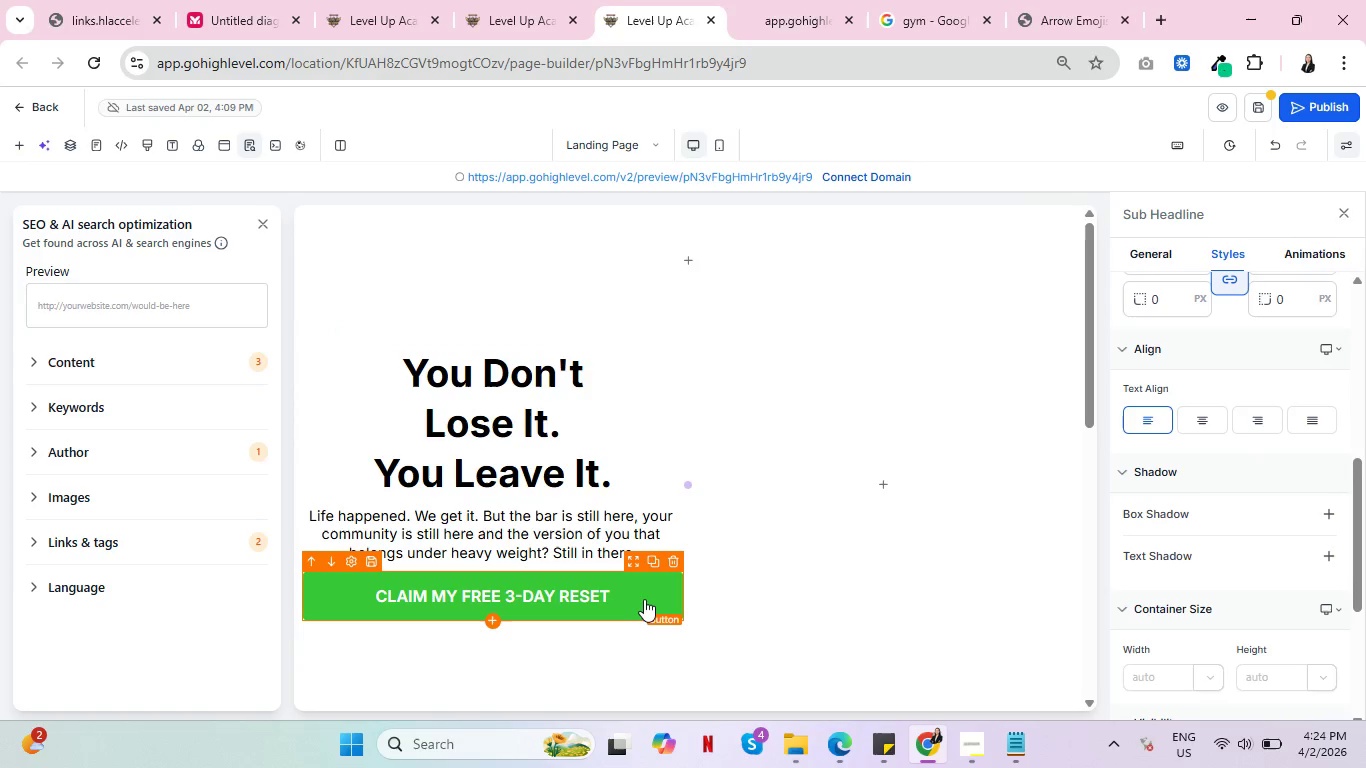 
wait(37.86)
 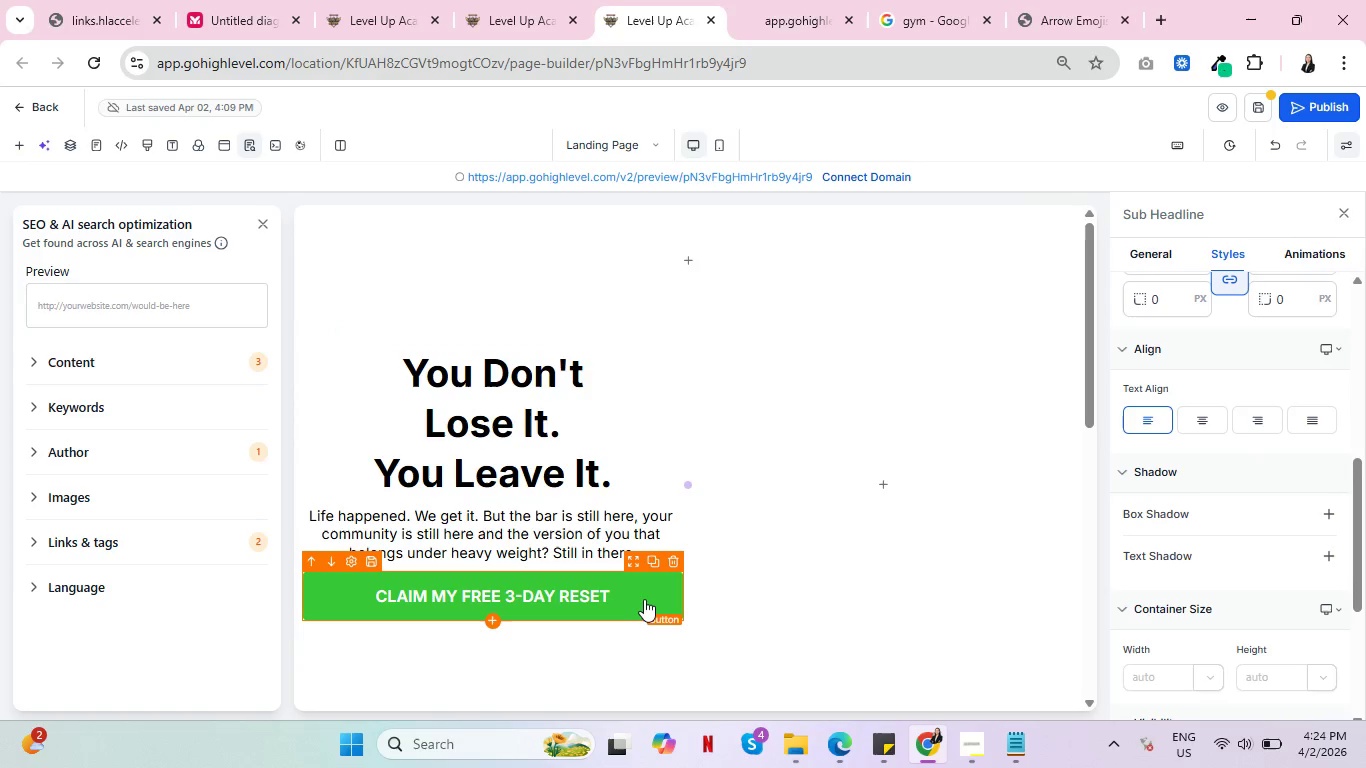 
scroll: coordinate [526, 482], scroll_direction: down, amount: 7.0
 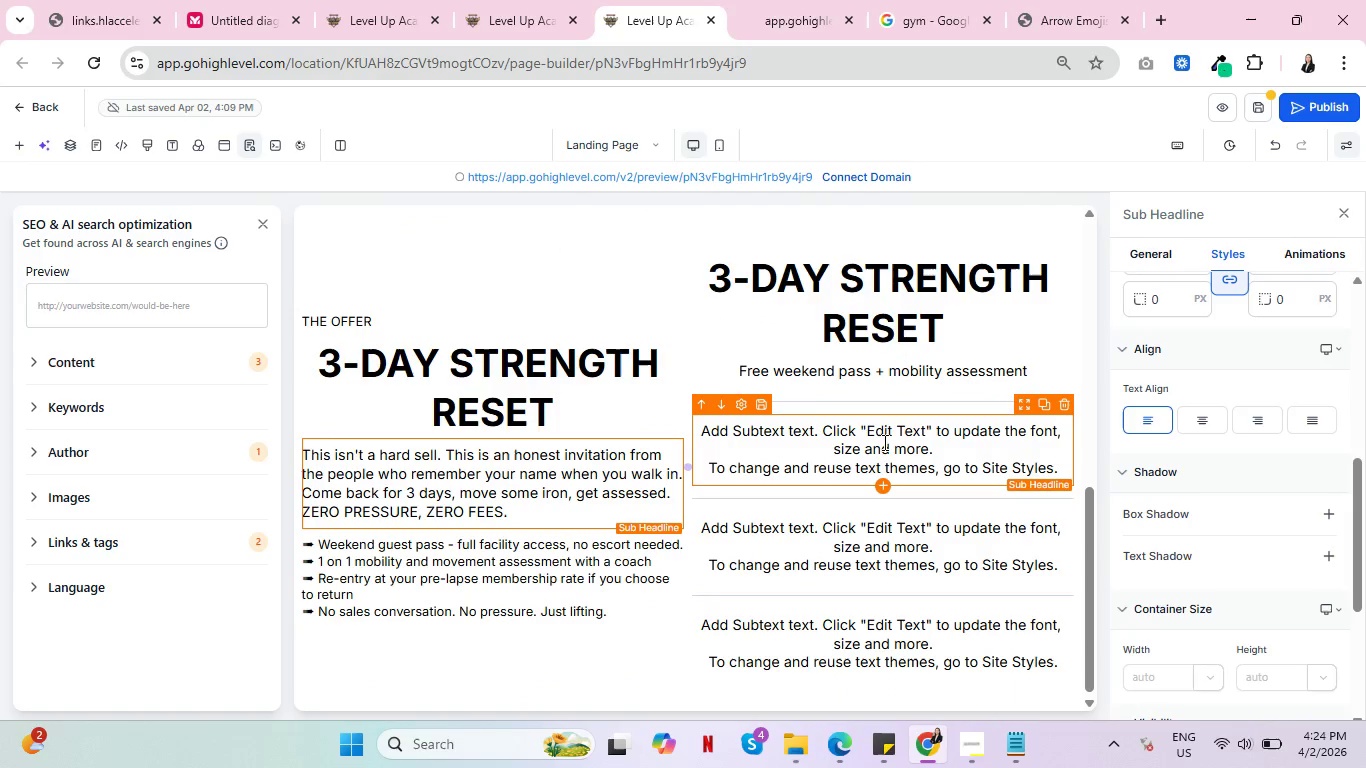 
double_click([883, 439])
 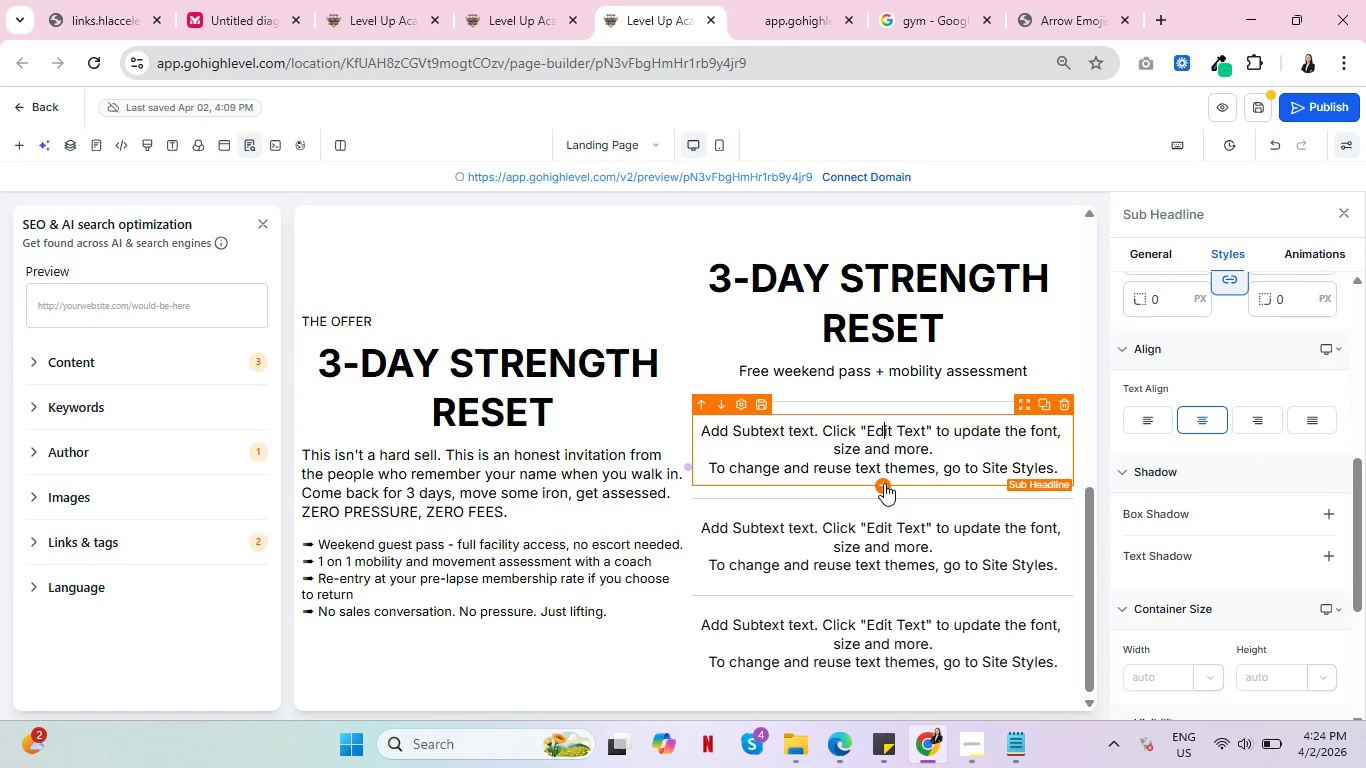 
wait(9.44)
 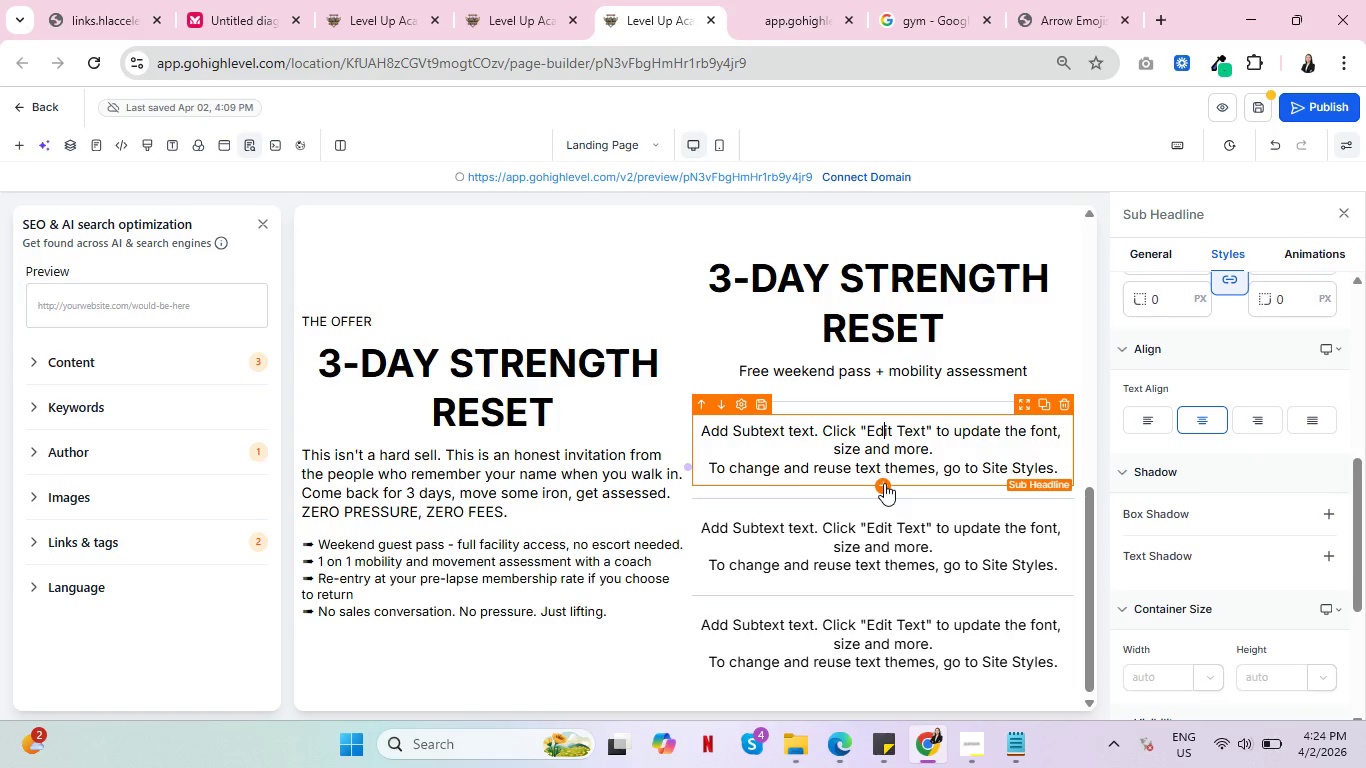 
double_click([860, 426])
 